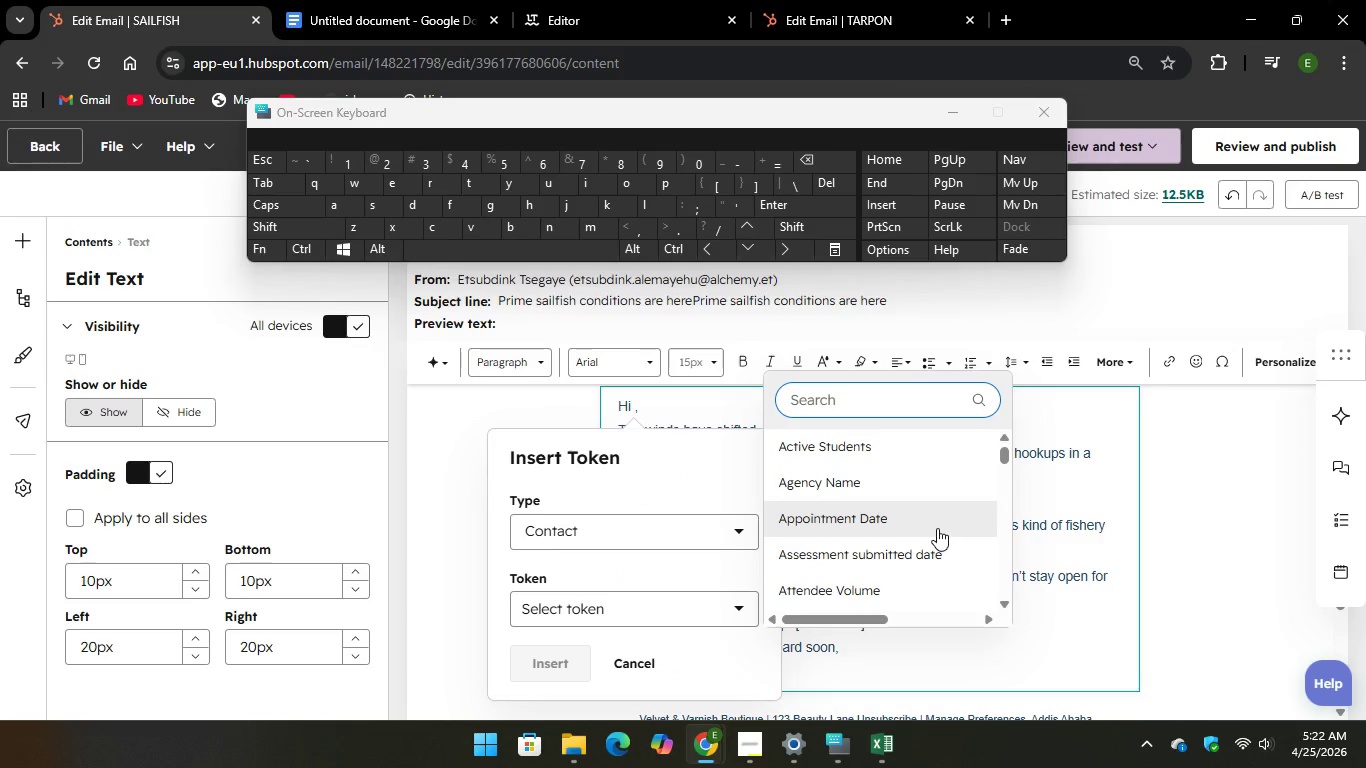 
scroll: coordinate [855, 499], scroll_direction: down, amount: 25.0
 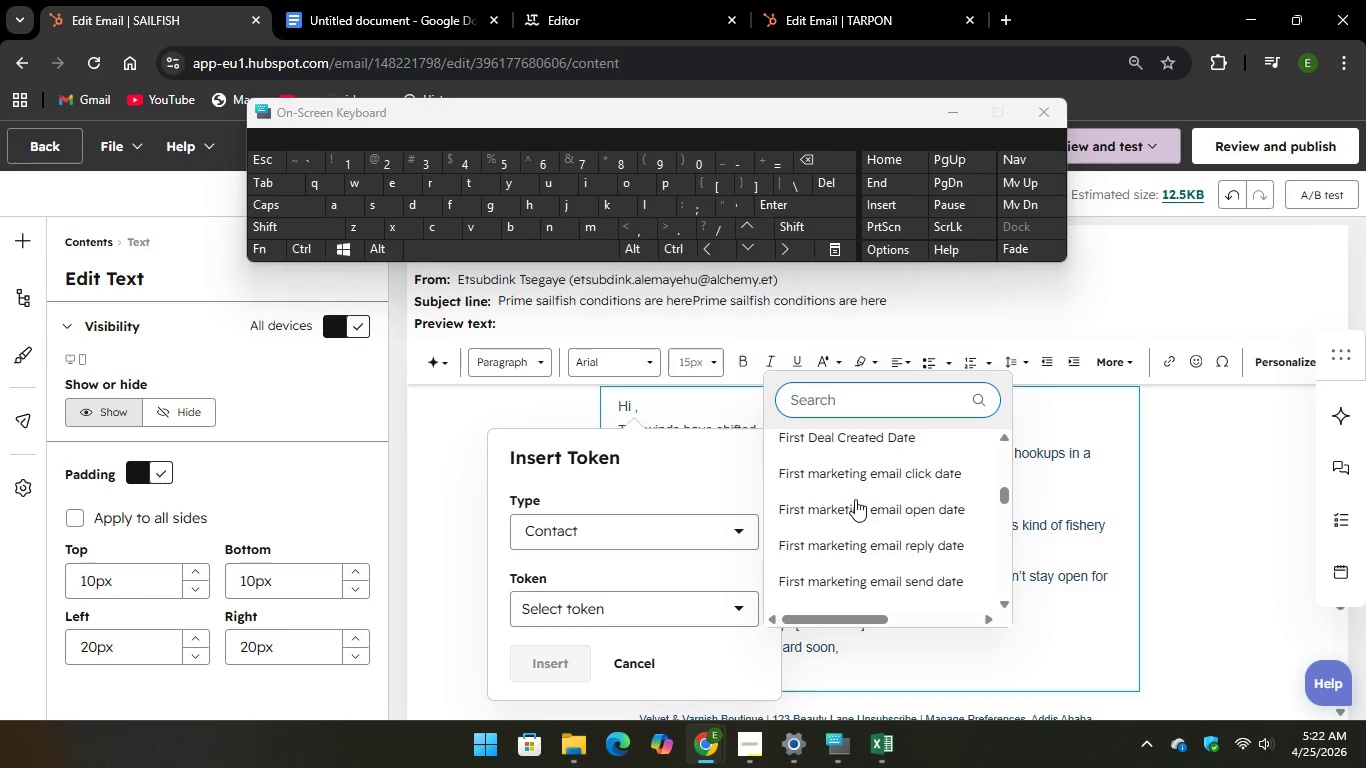 
left_click([844, 524])
 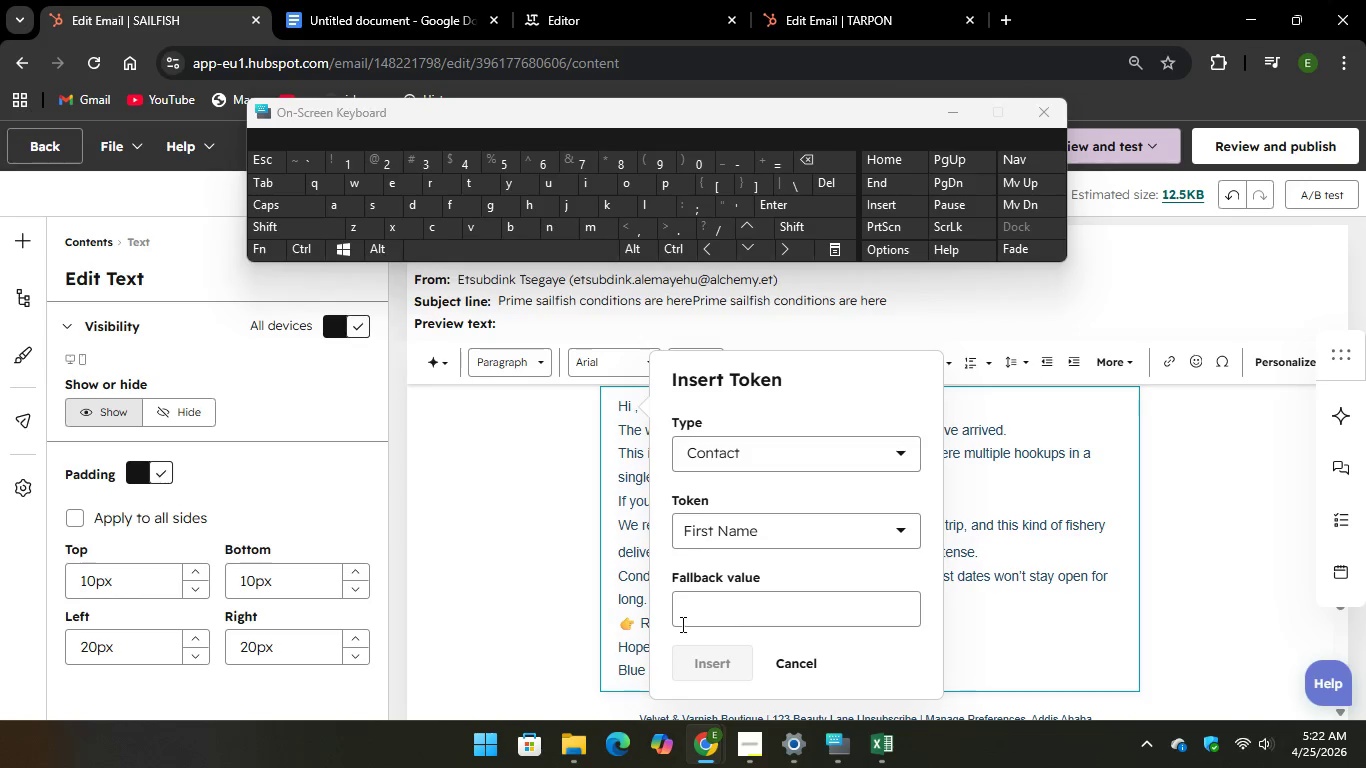 
left_click([722, 610])
 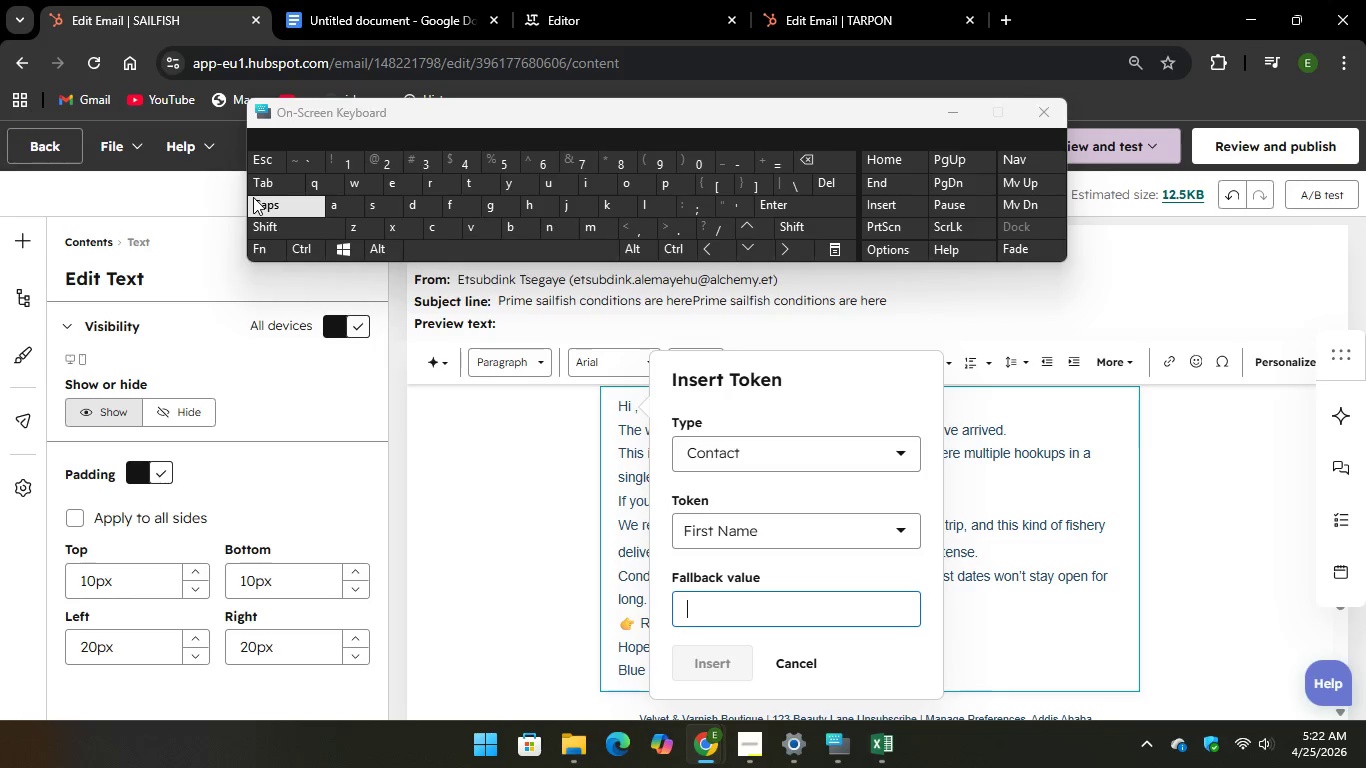 
key(CapsLock)
 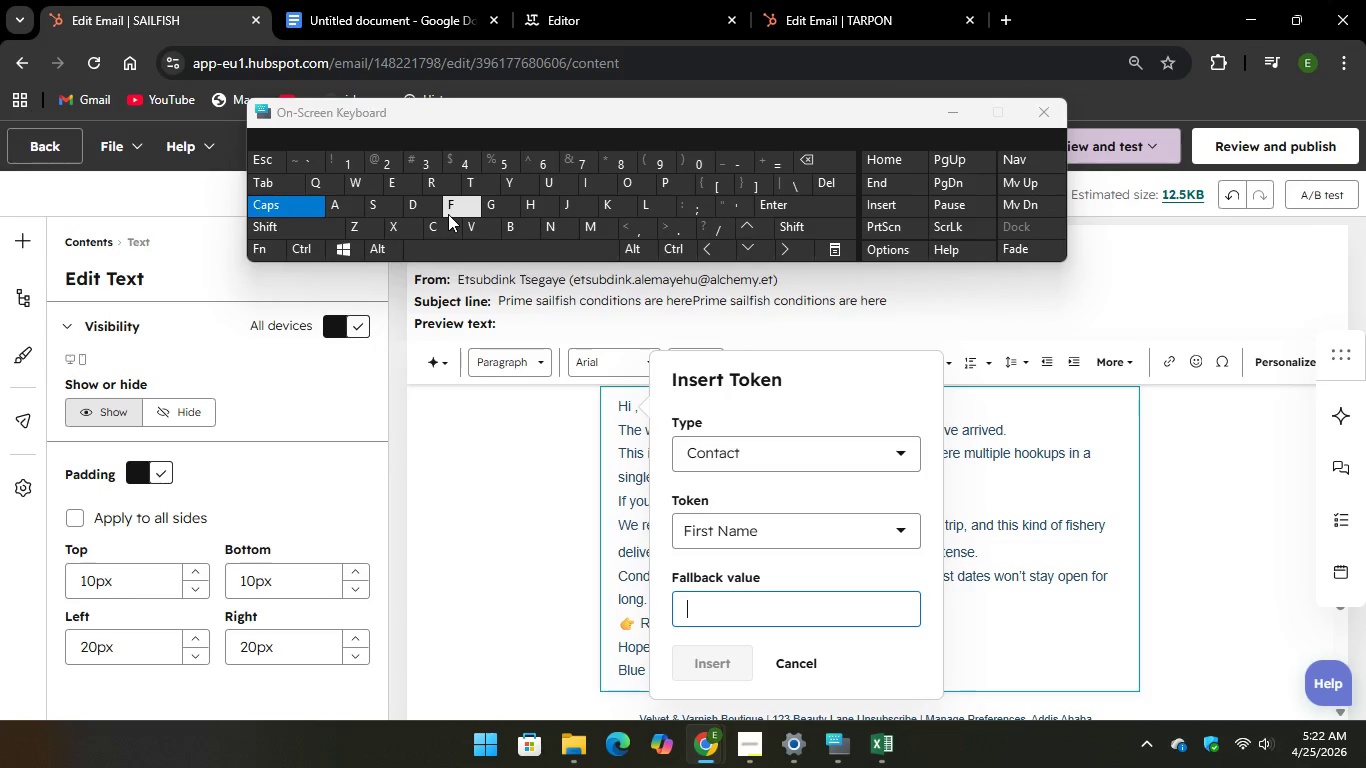 
key(F)
 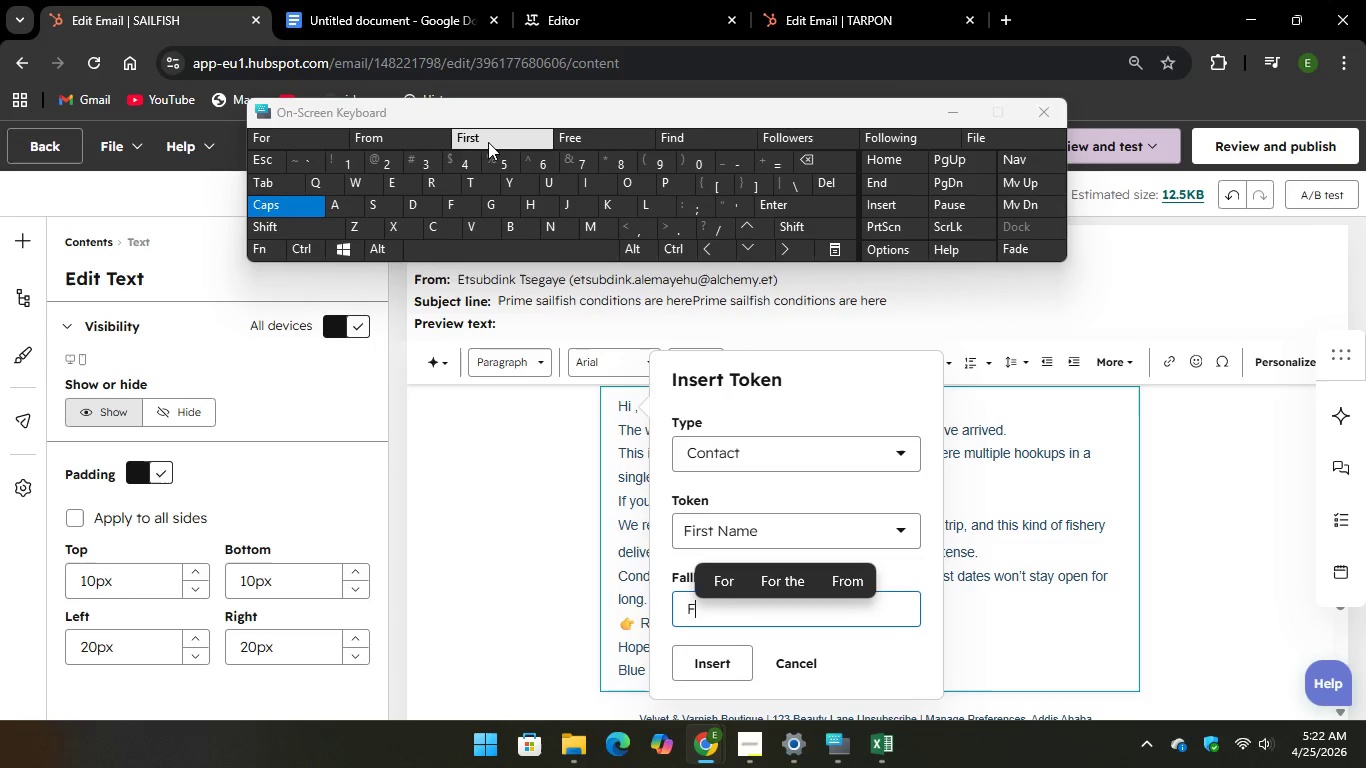 
hold_key(key=Unknown, duration=4.78)
 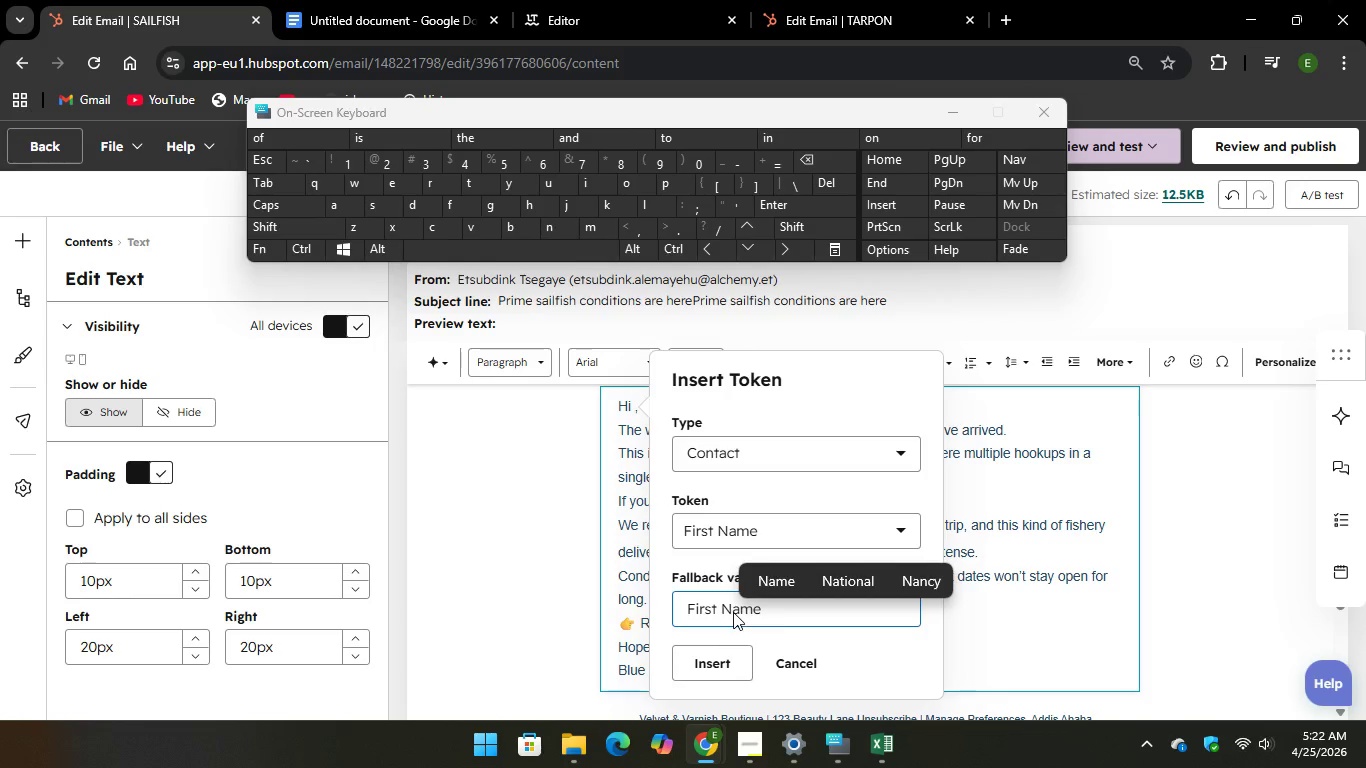 
key(N)
 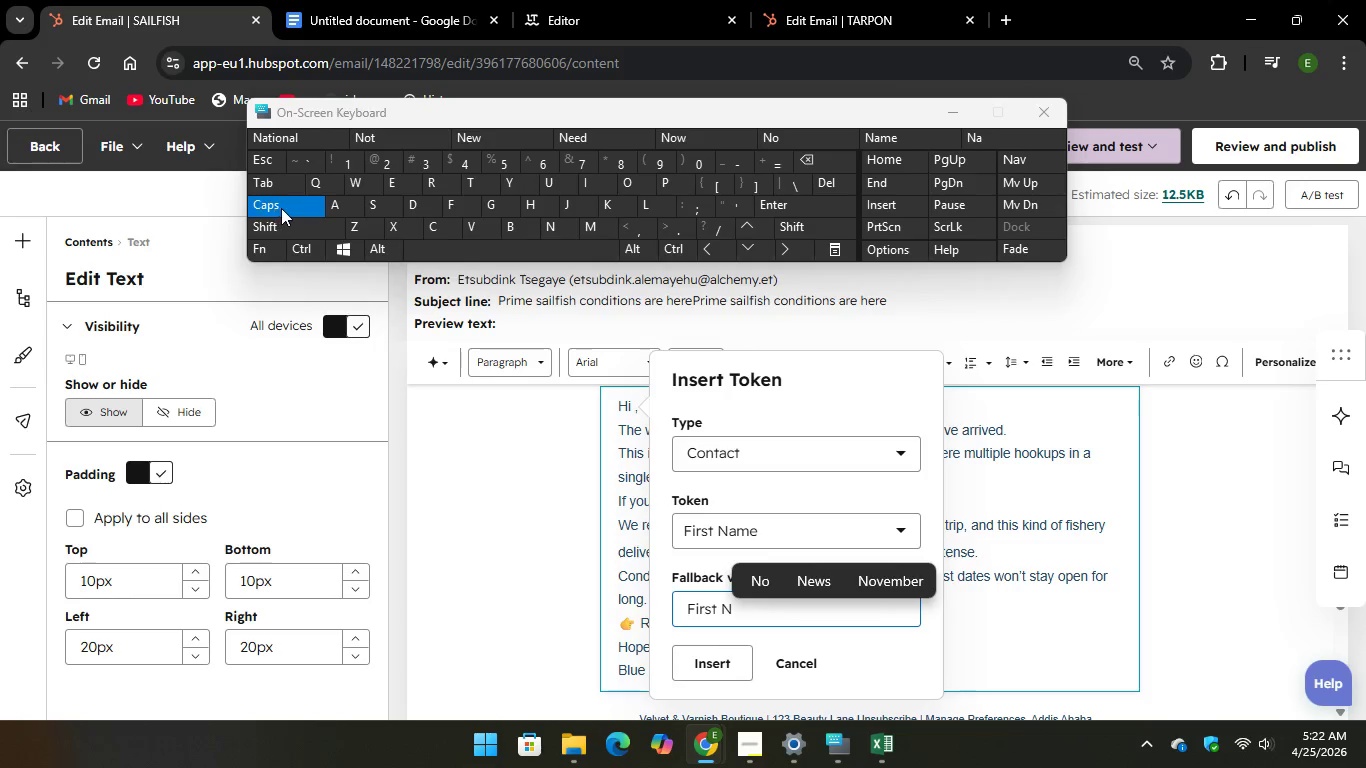 
key(CapsLock)
 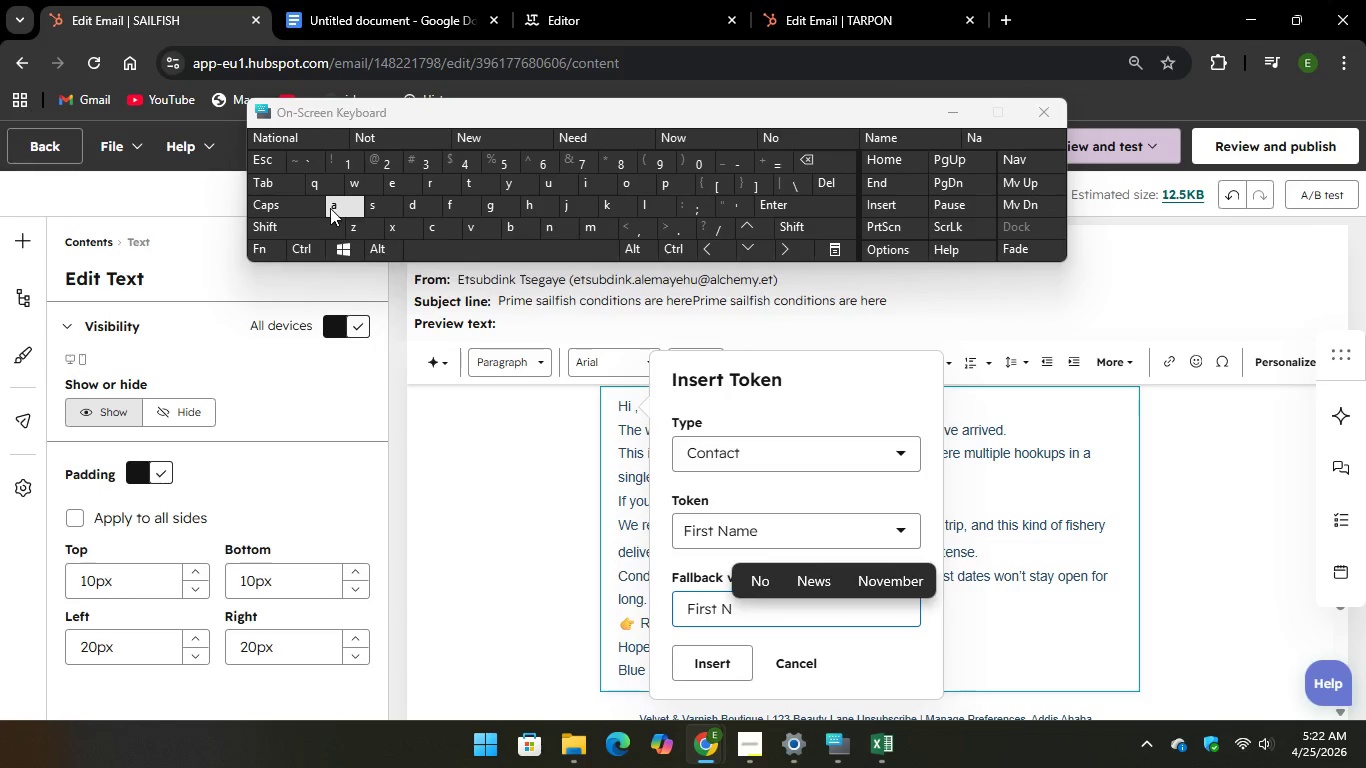 
key(A)
 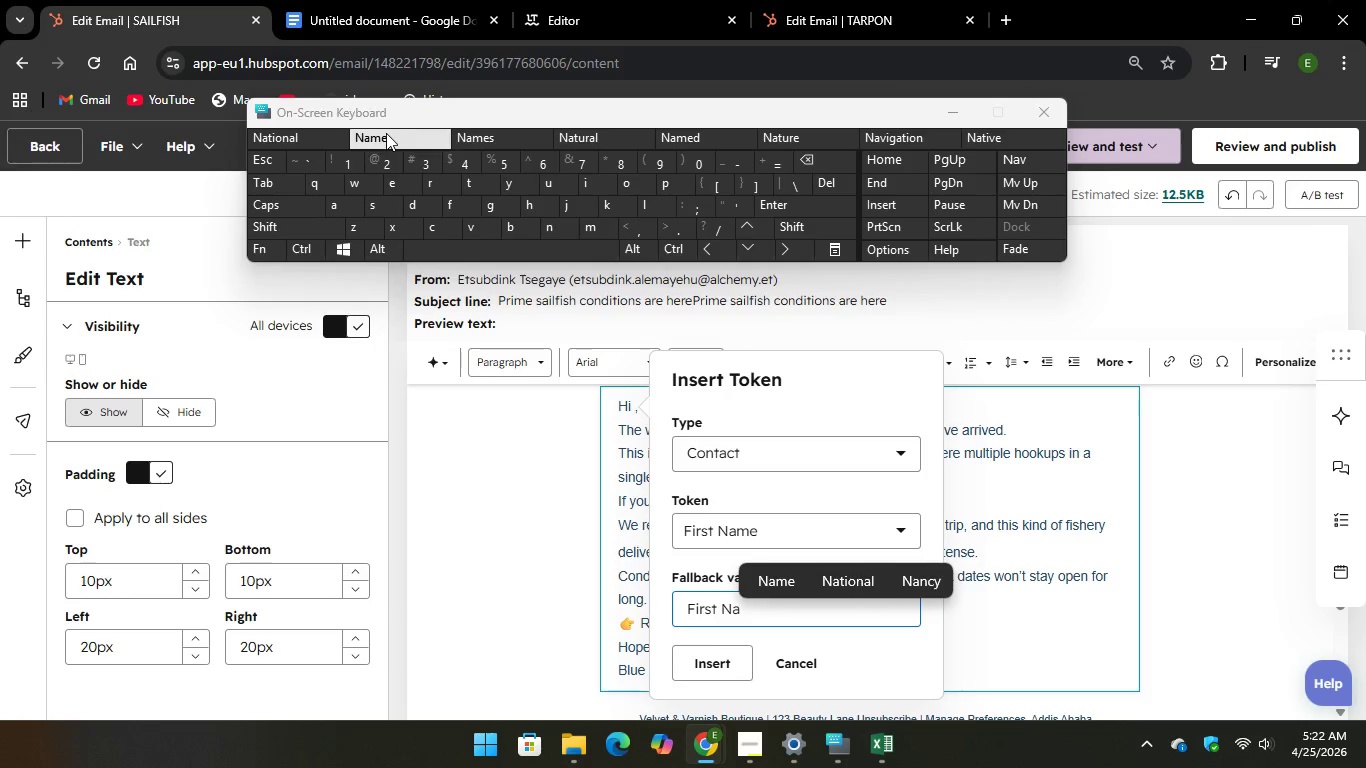 
key(Unknown)
 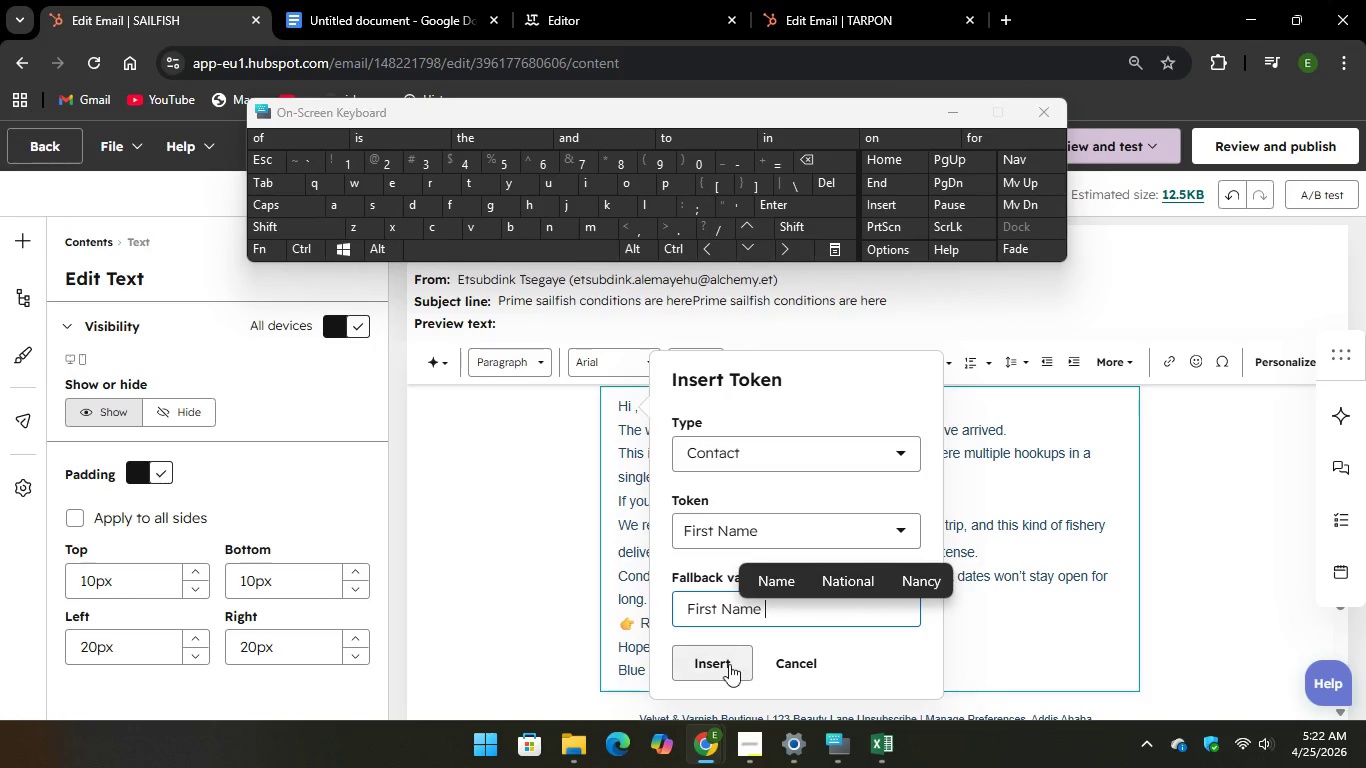 
left_click([728, 664])
 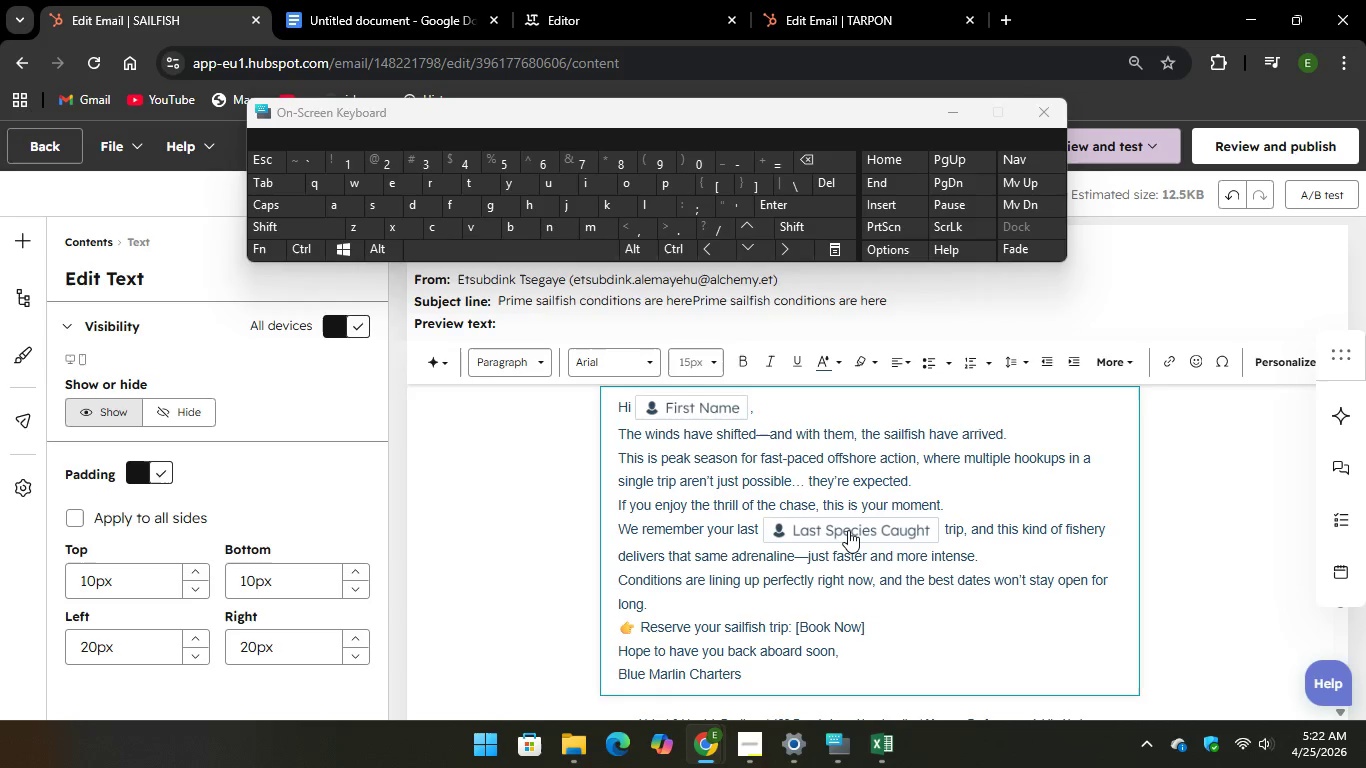 
left_click([848, 530])
 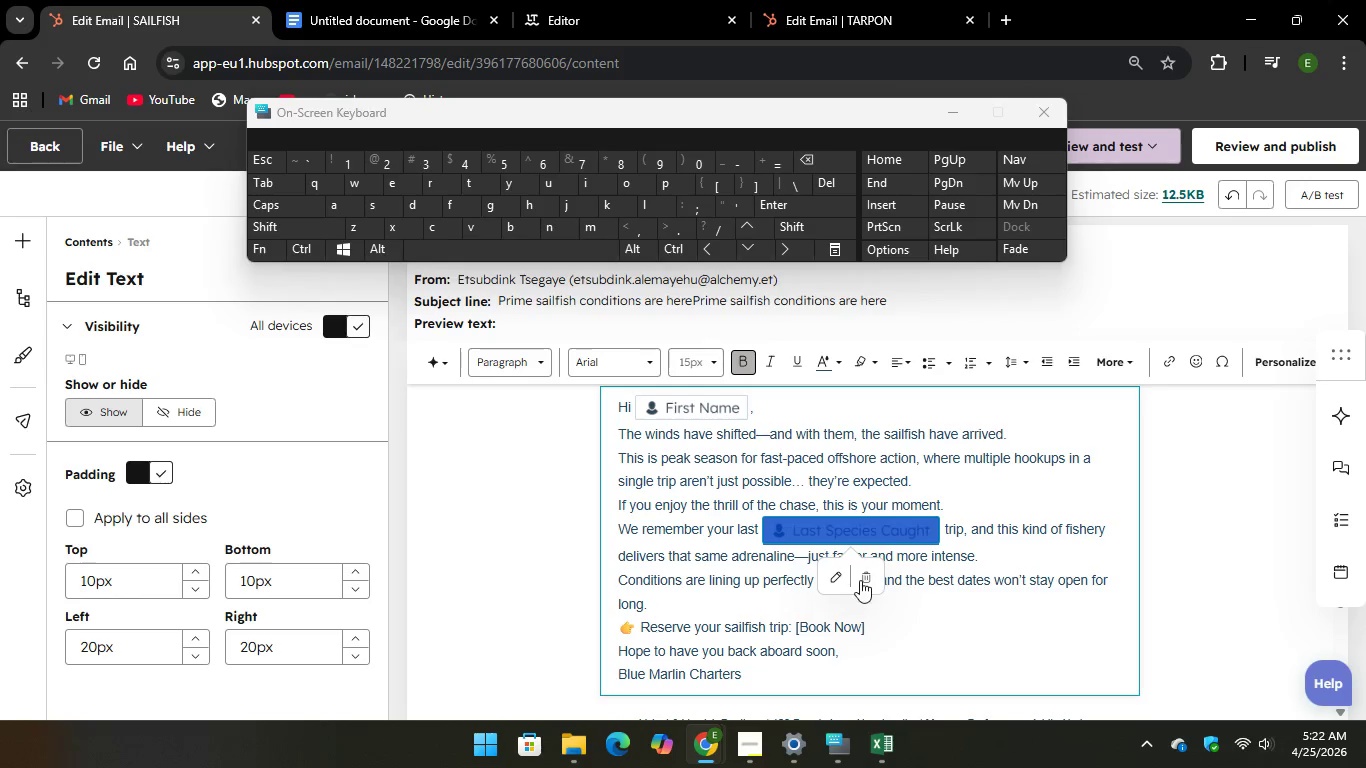 
left_click([860, 581])
 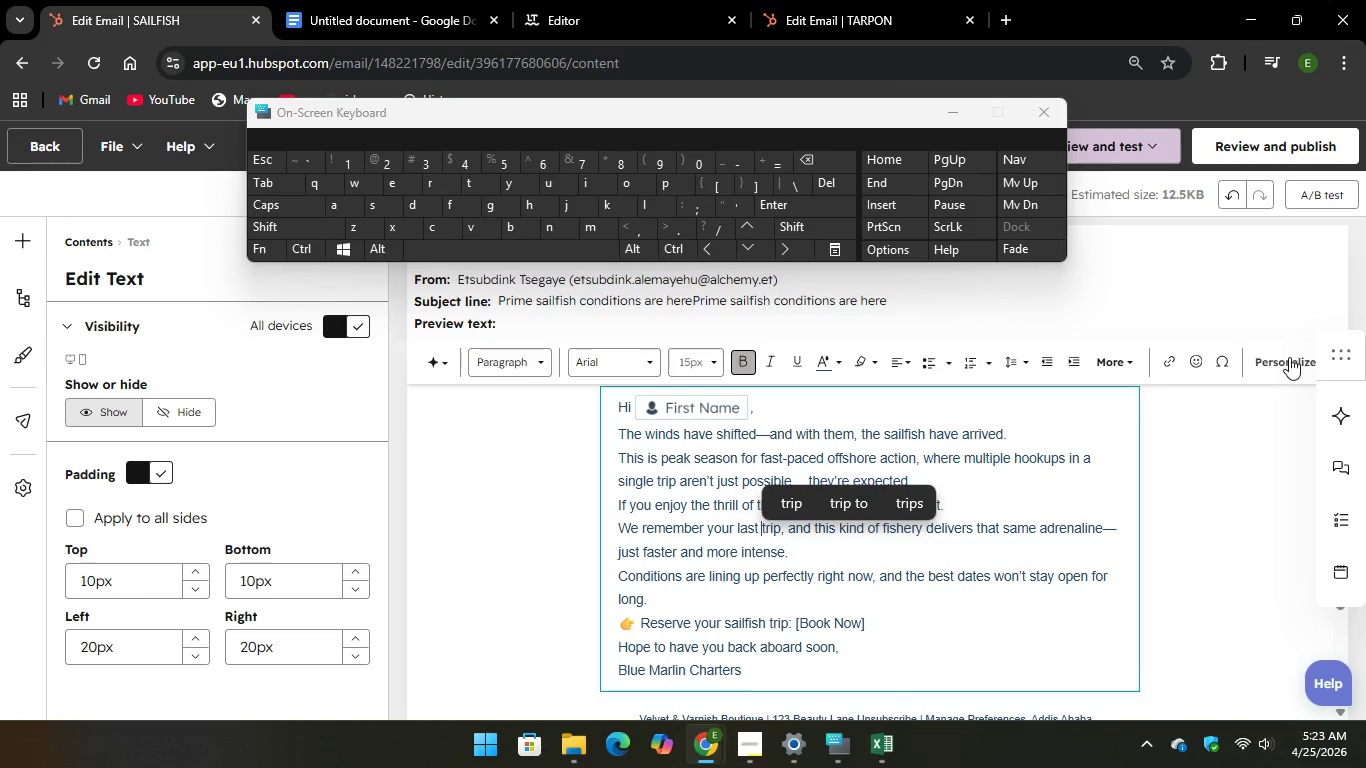 
left_click([1290, 356])
 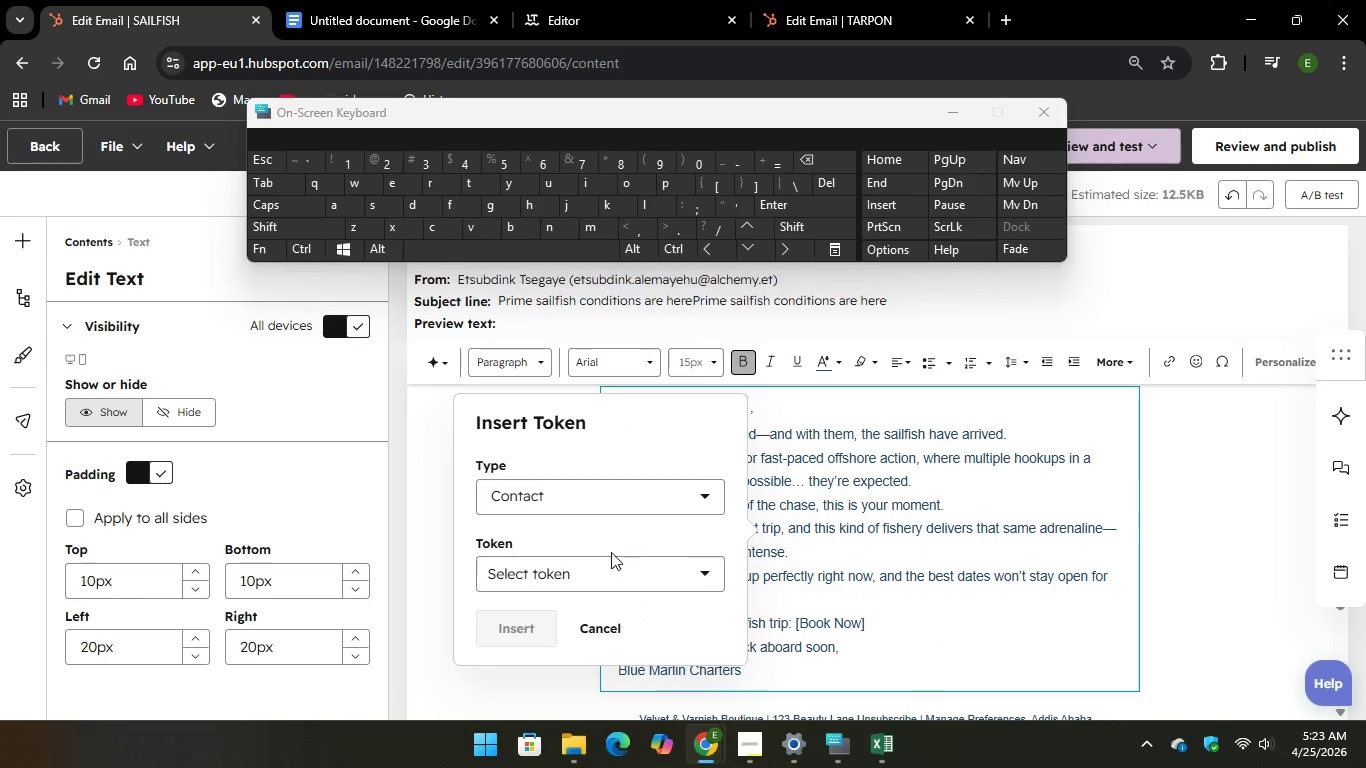 
mouse_move([631, 556])
 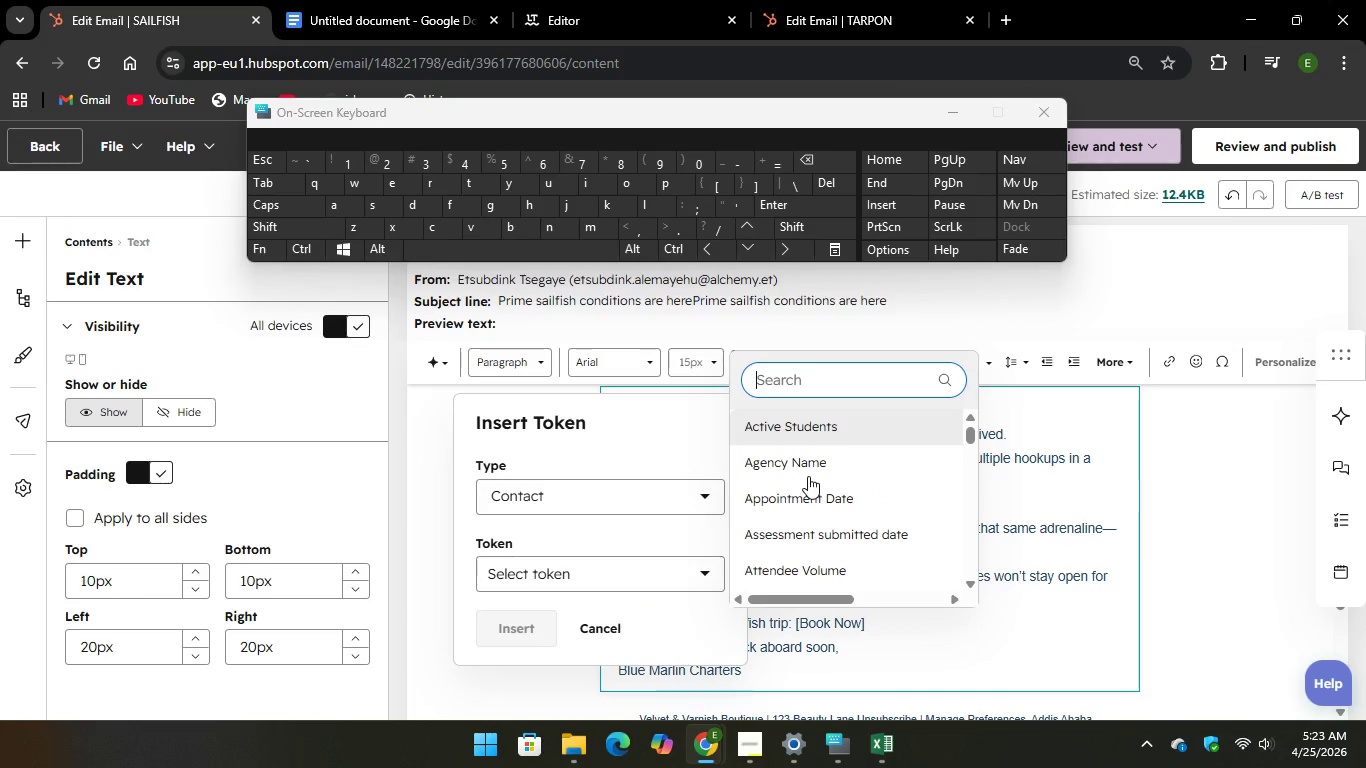 
scroll: coordinate [809, 474], scroll_direction: down, amount: 6.0
 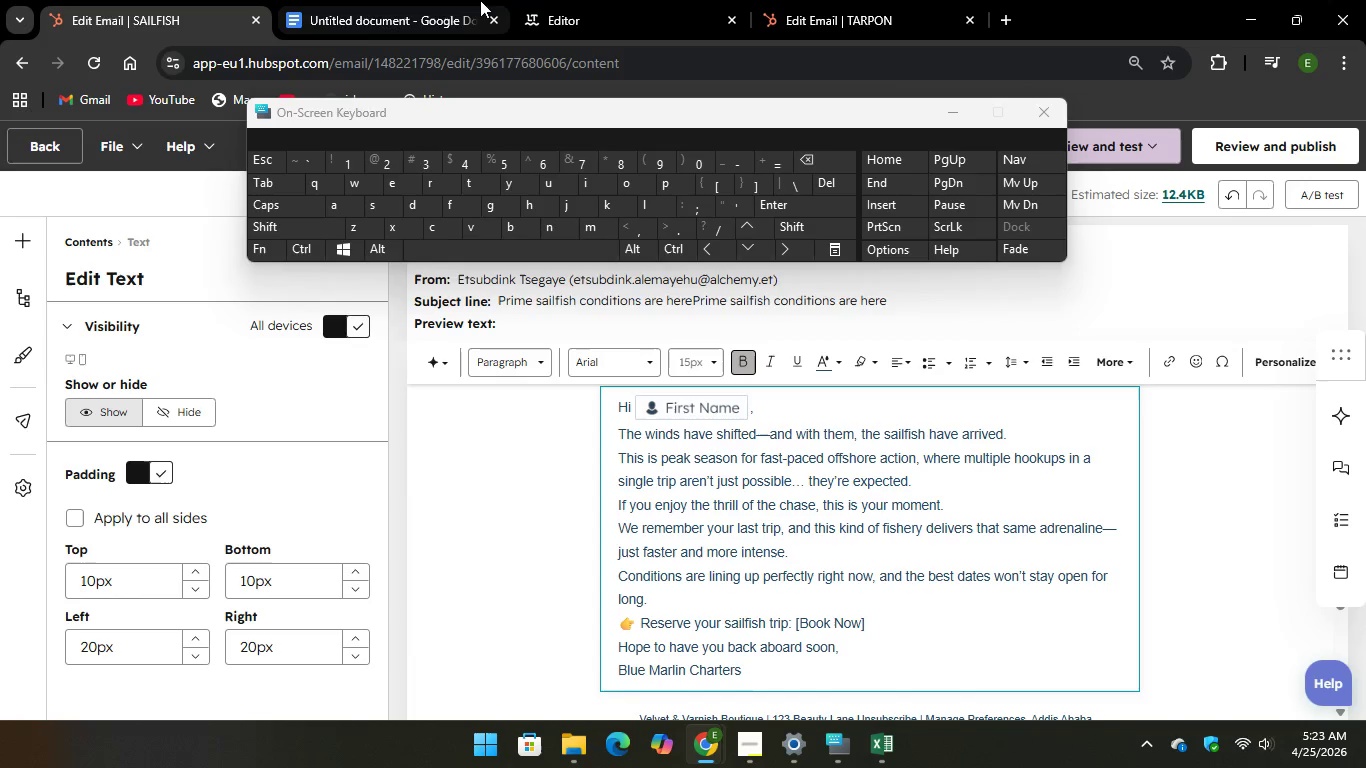 
left_click([419, 18])
 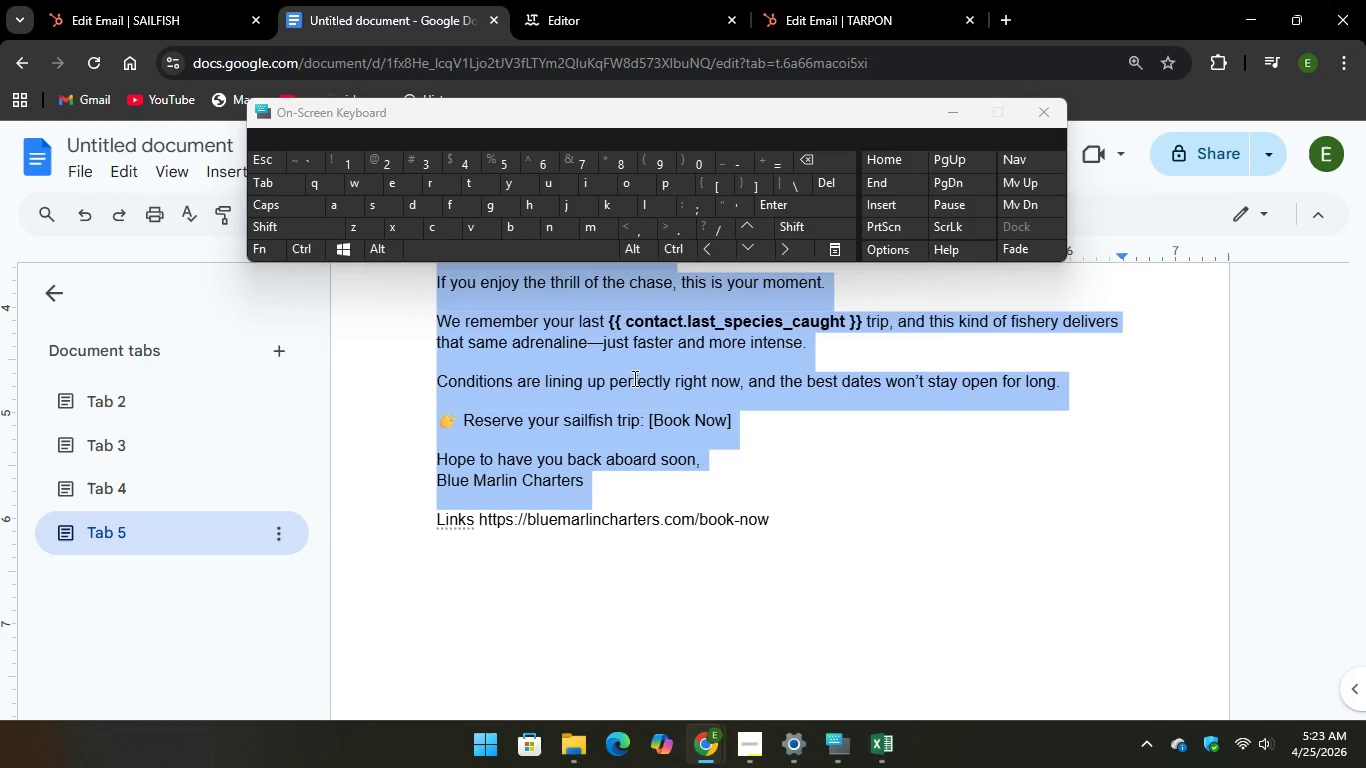 
left_click([633, 378])
 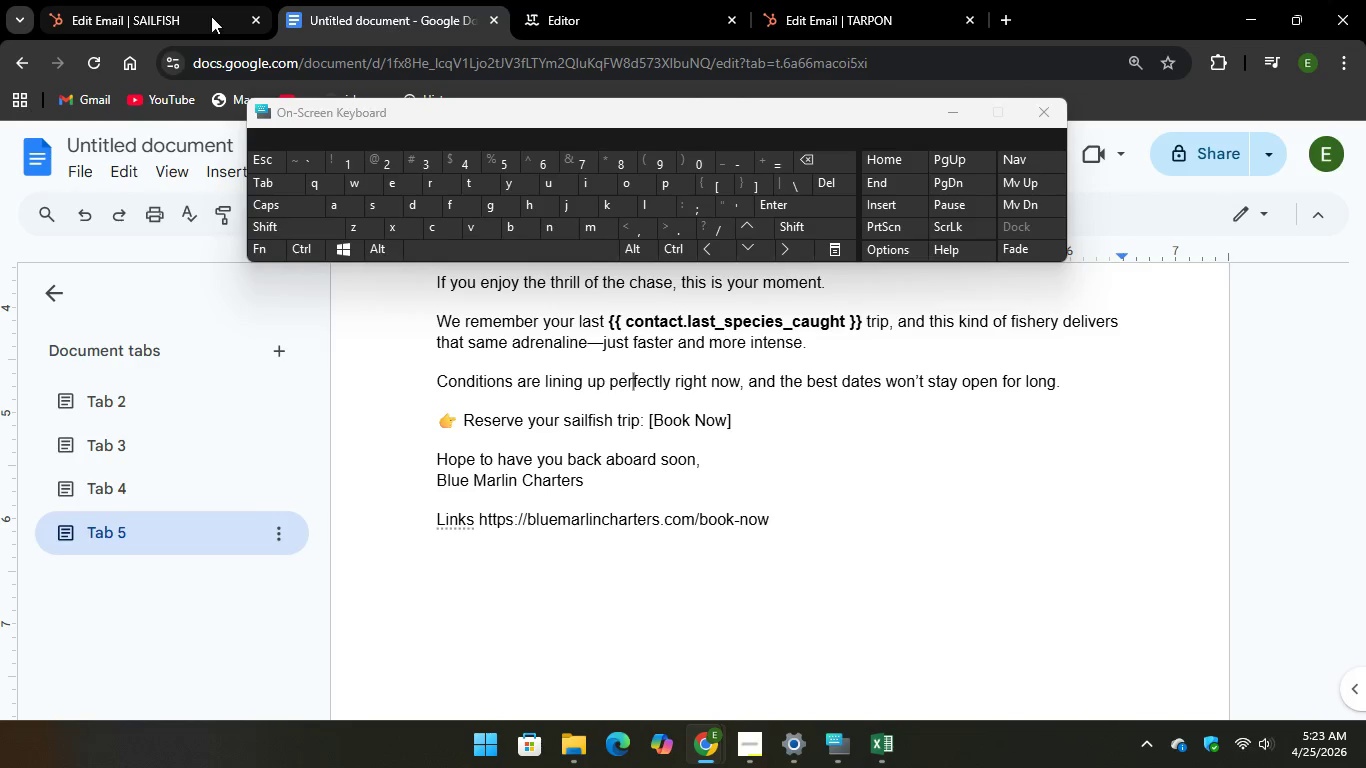 
left_click([196, 15])
 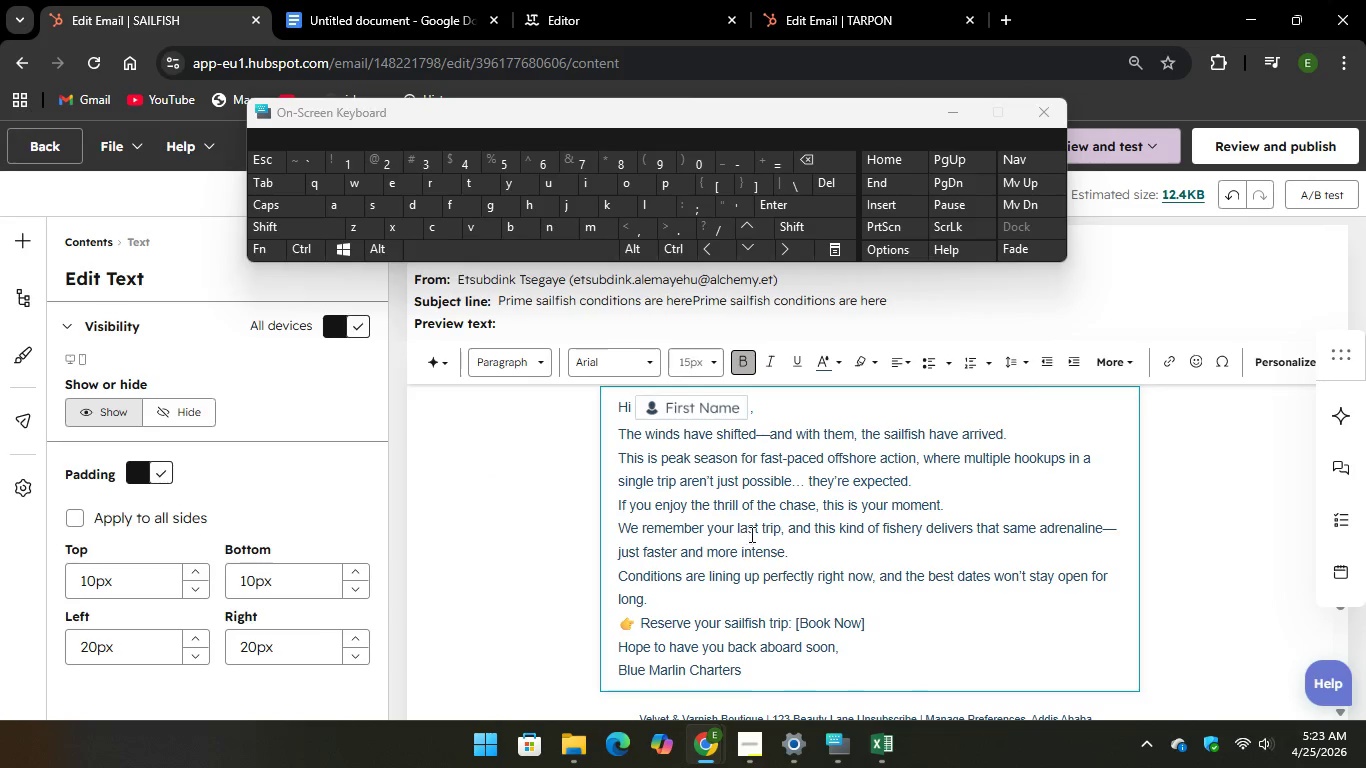 
left_click([342, 22])
 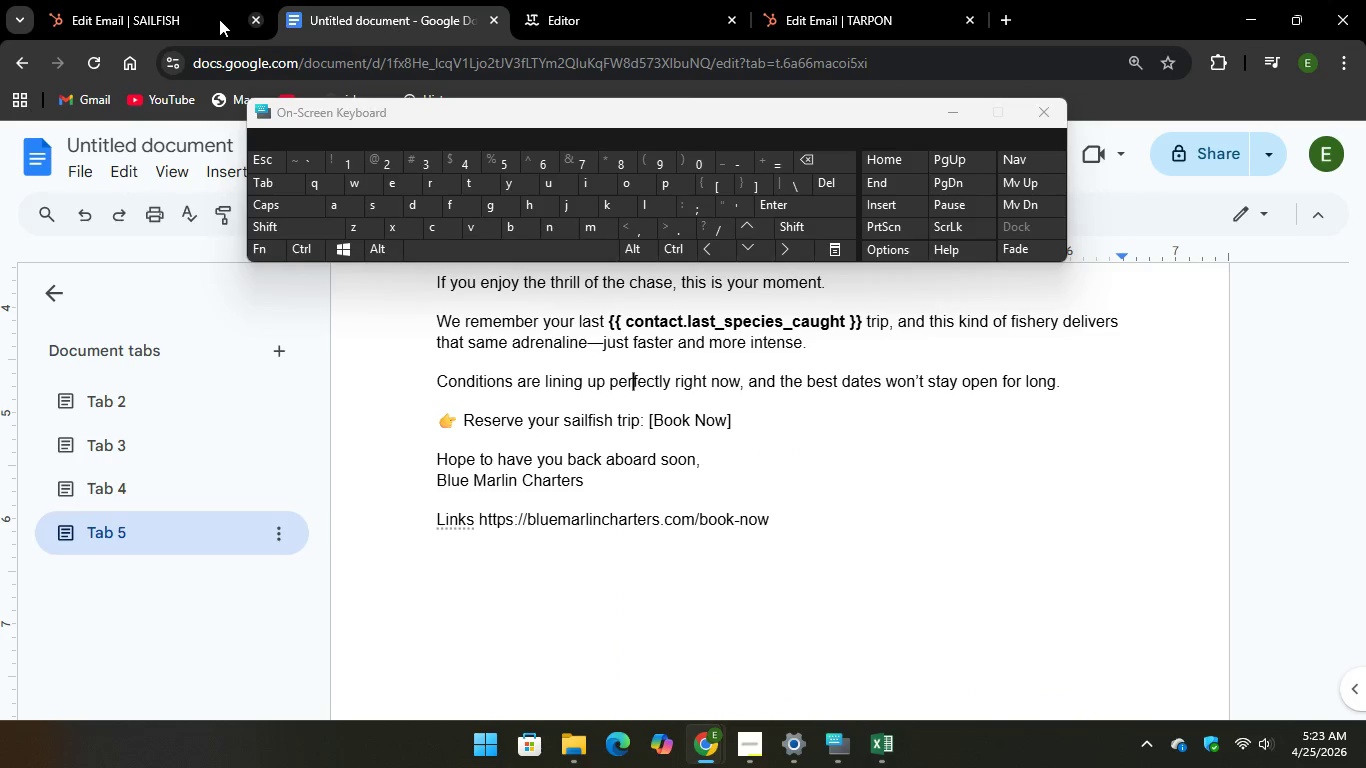 
left_click([205, 19])
 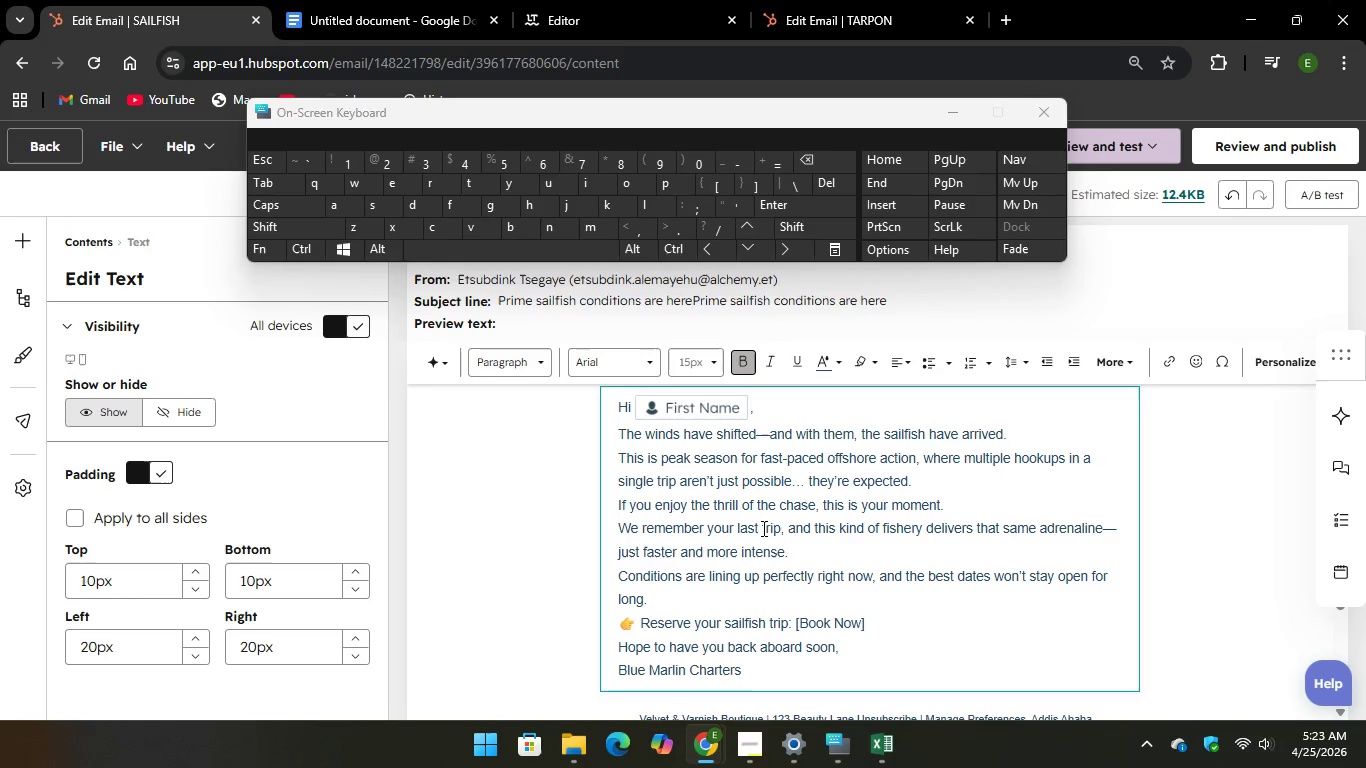 
left_click([761, 528])
 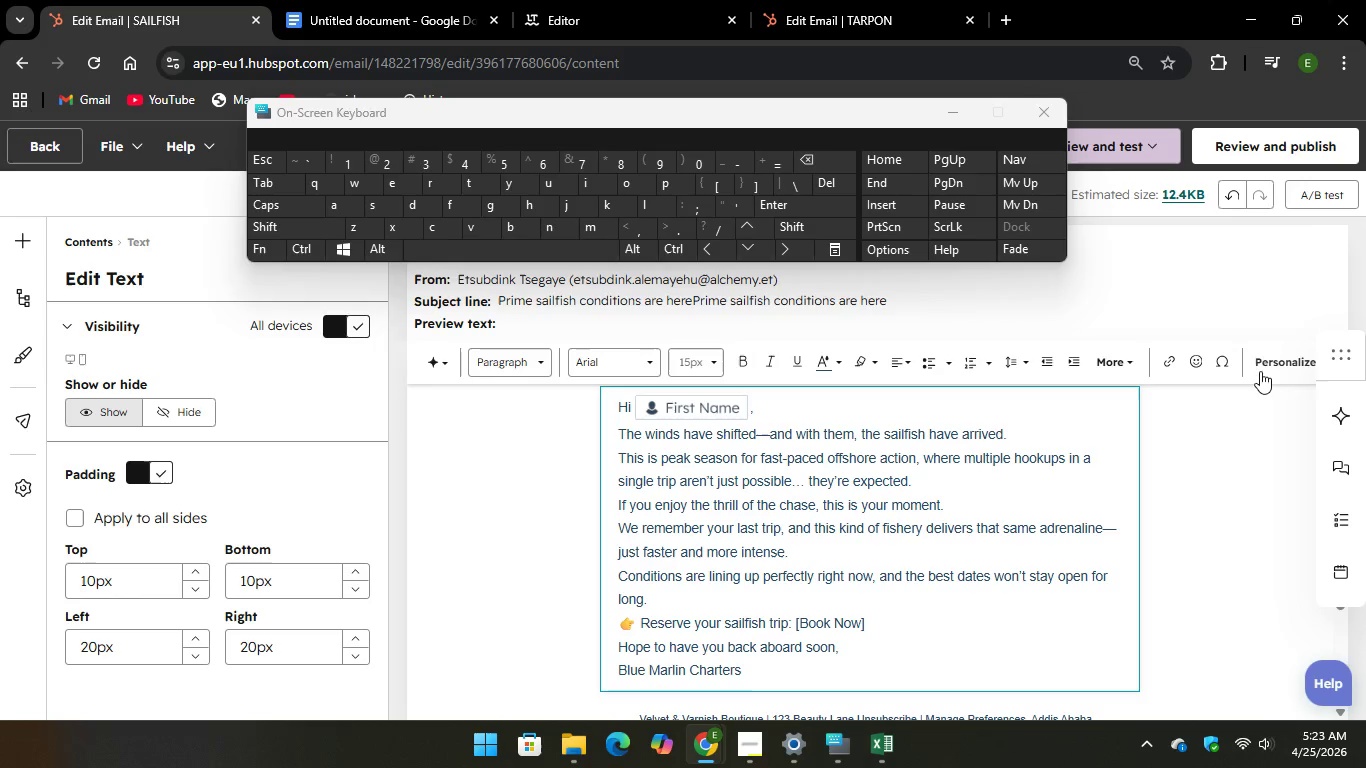 
left_click([1266, 366])
 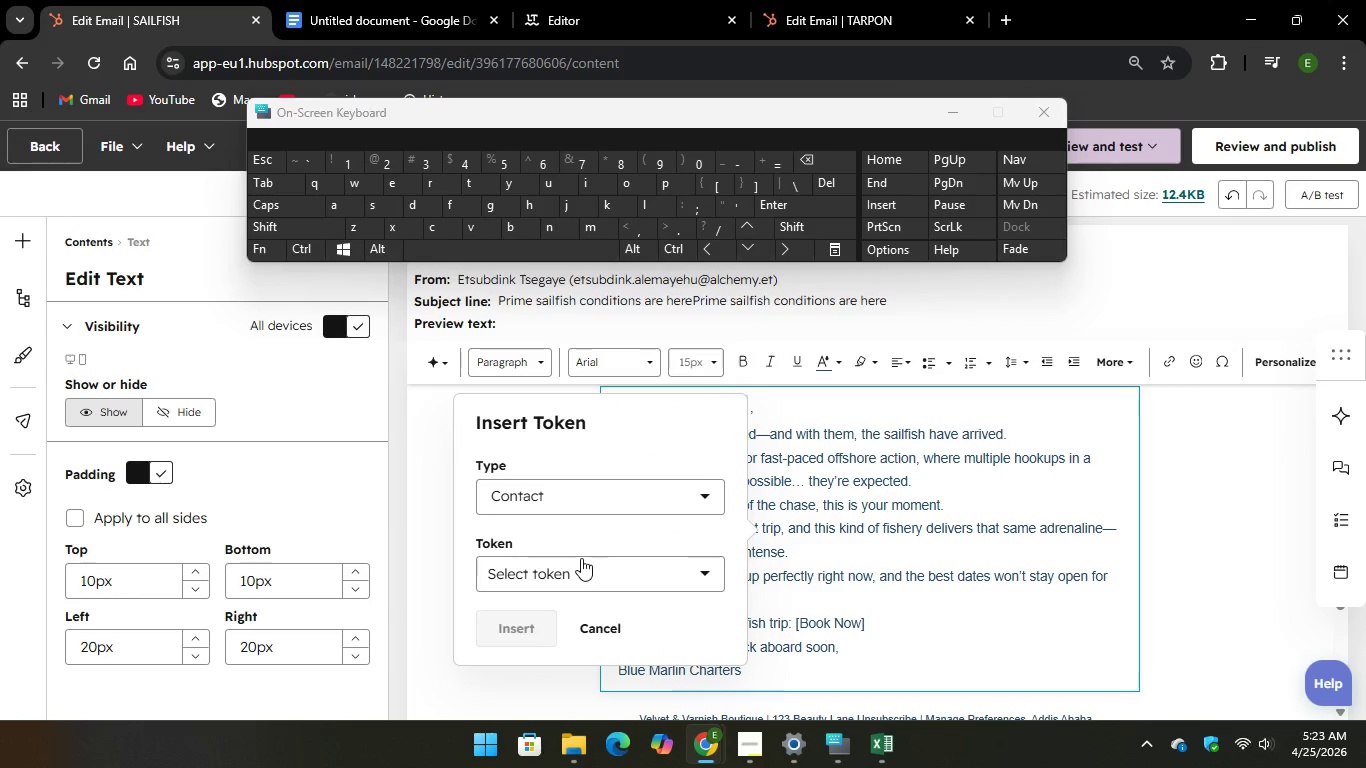 
left_click([575, 568])
 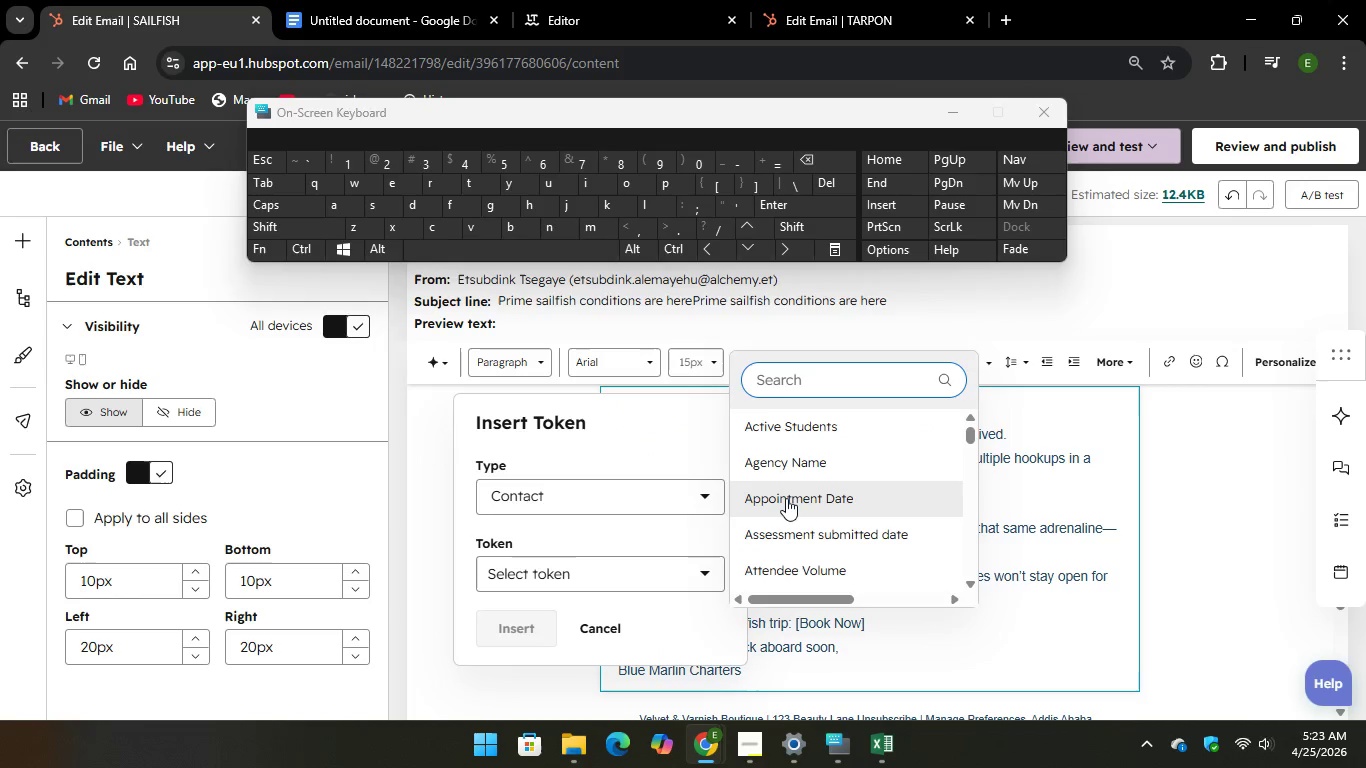 
scroll: coordinate [788, 498], scroll_direction: down, amount: 63.0
 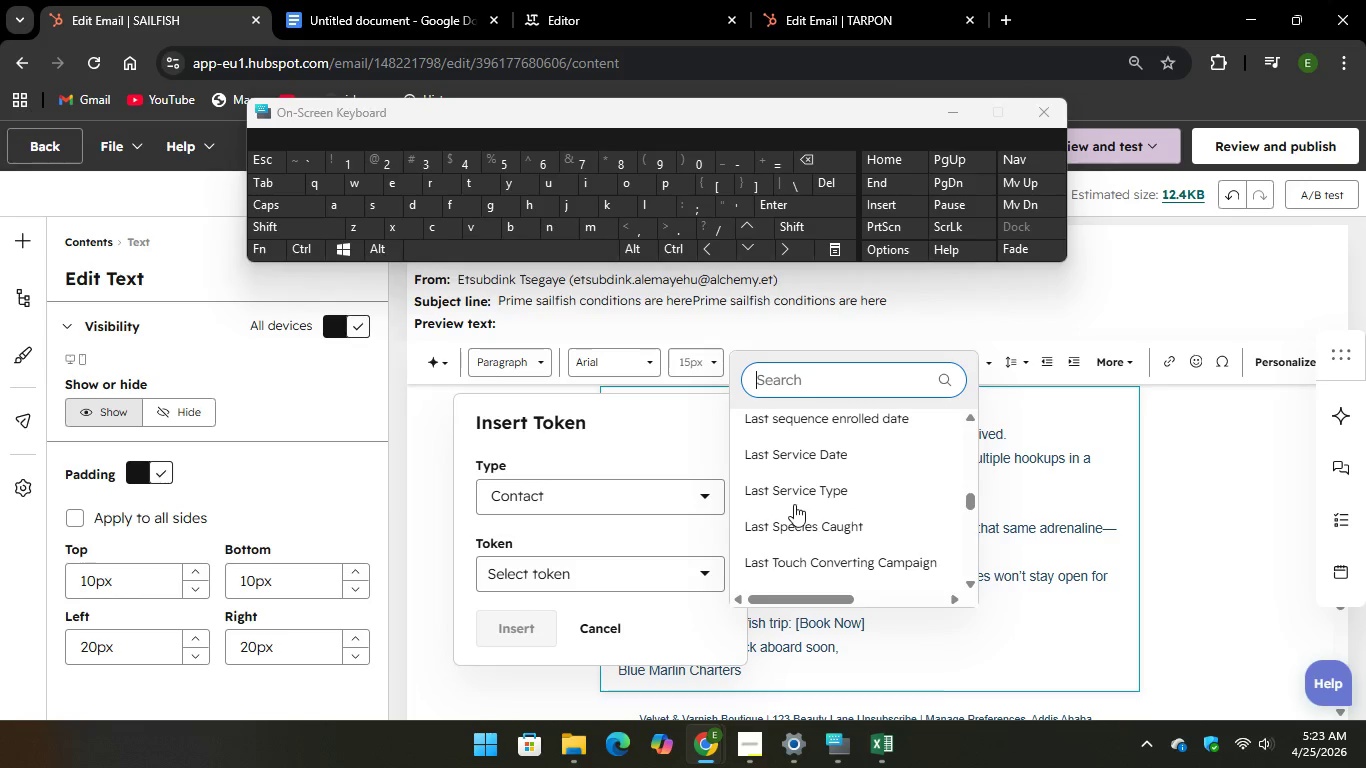 
left_click([795, 518])
 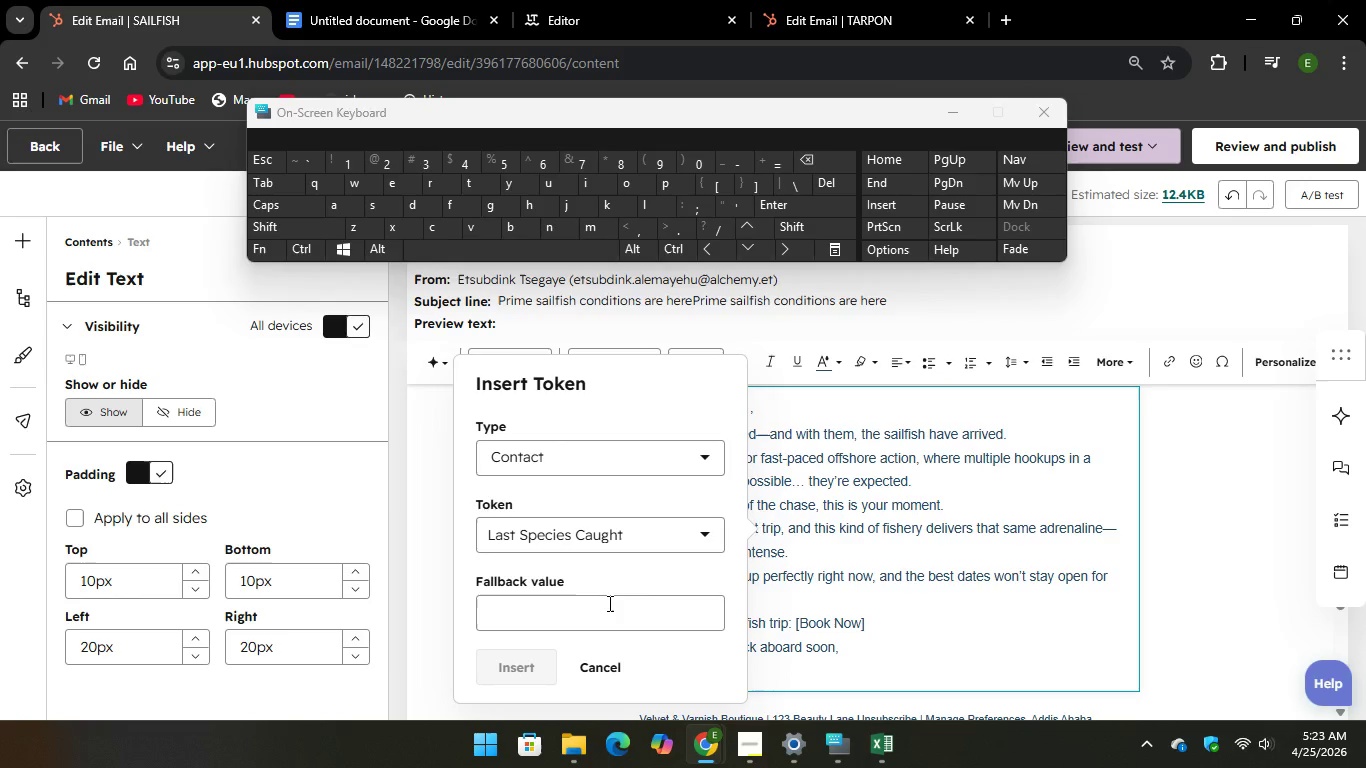 
left_click([601, 606])
 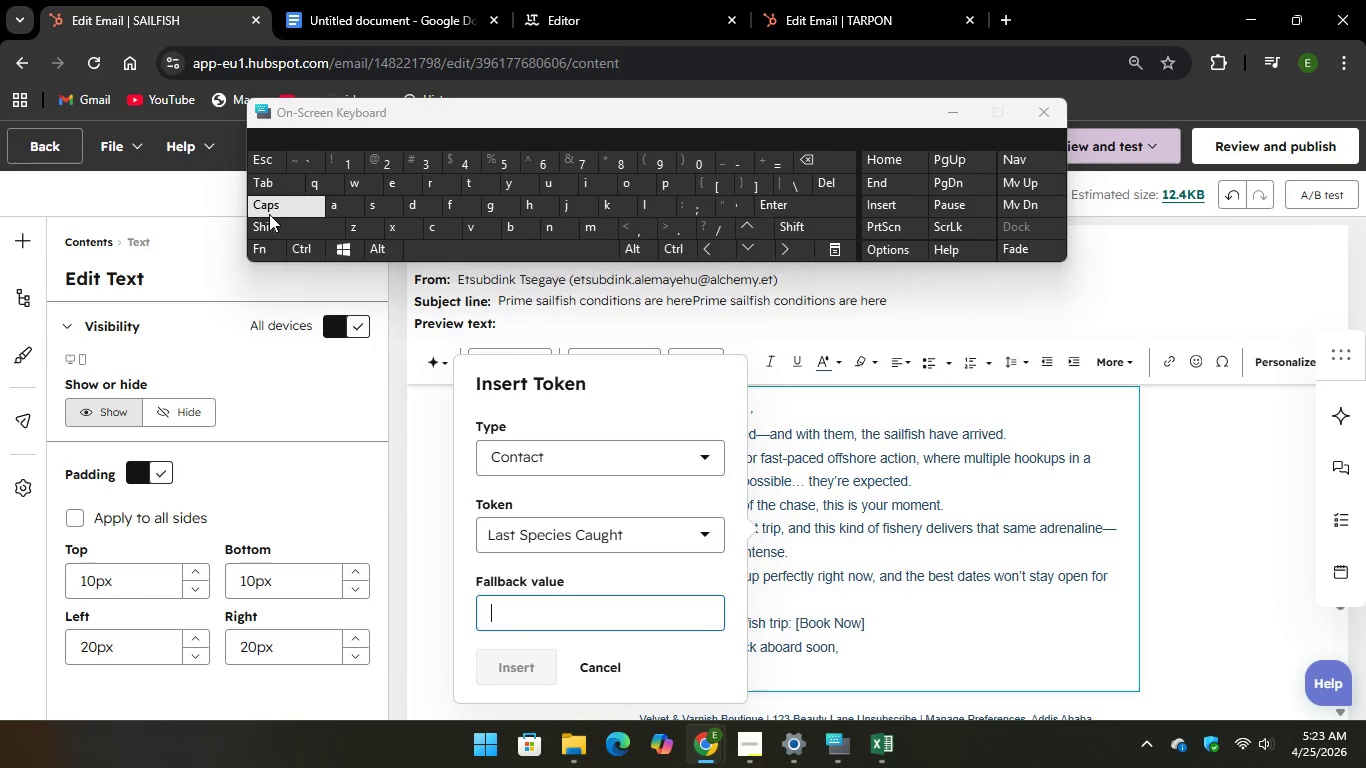 
key(CapsLock)
 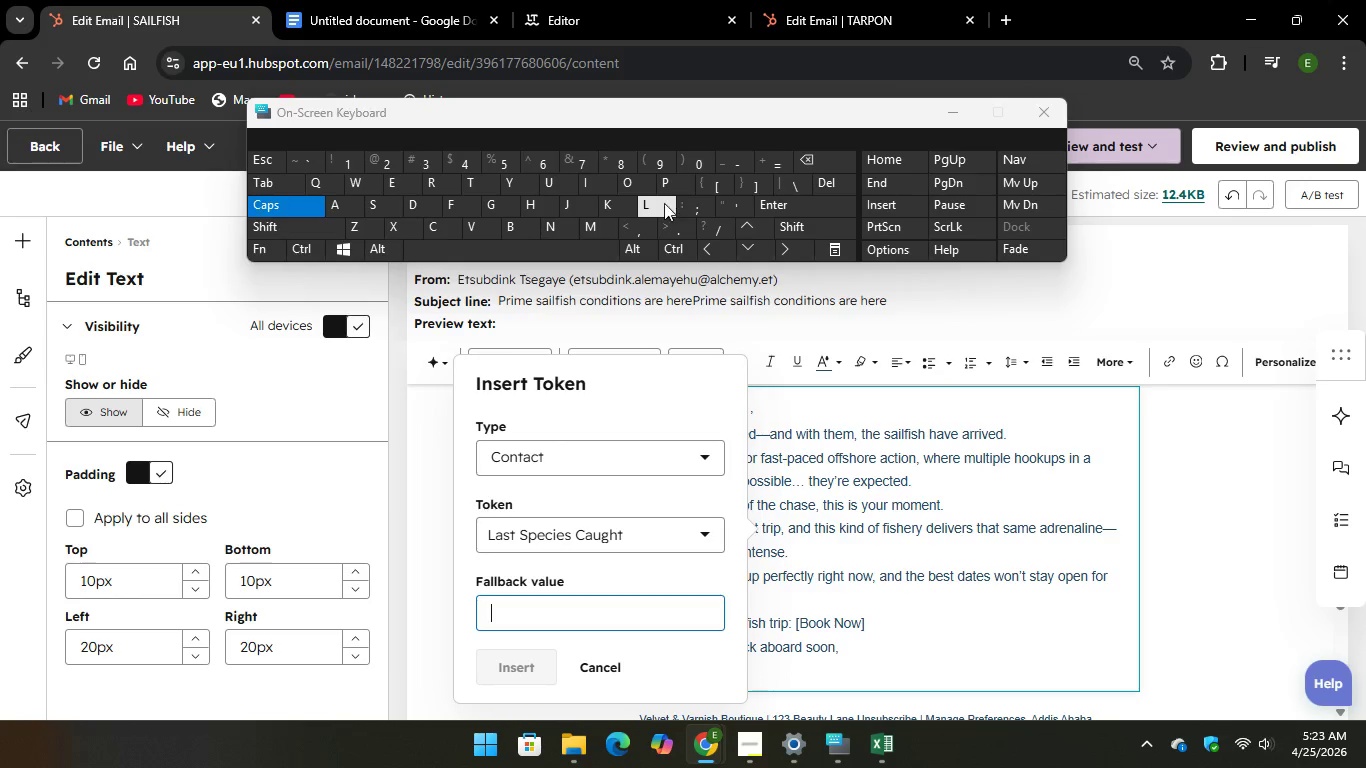 
key(L)
 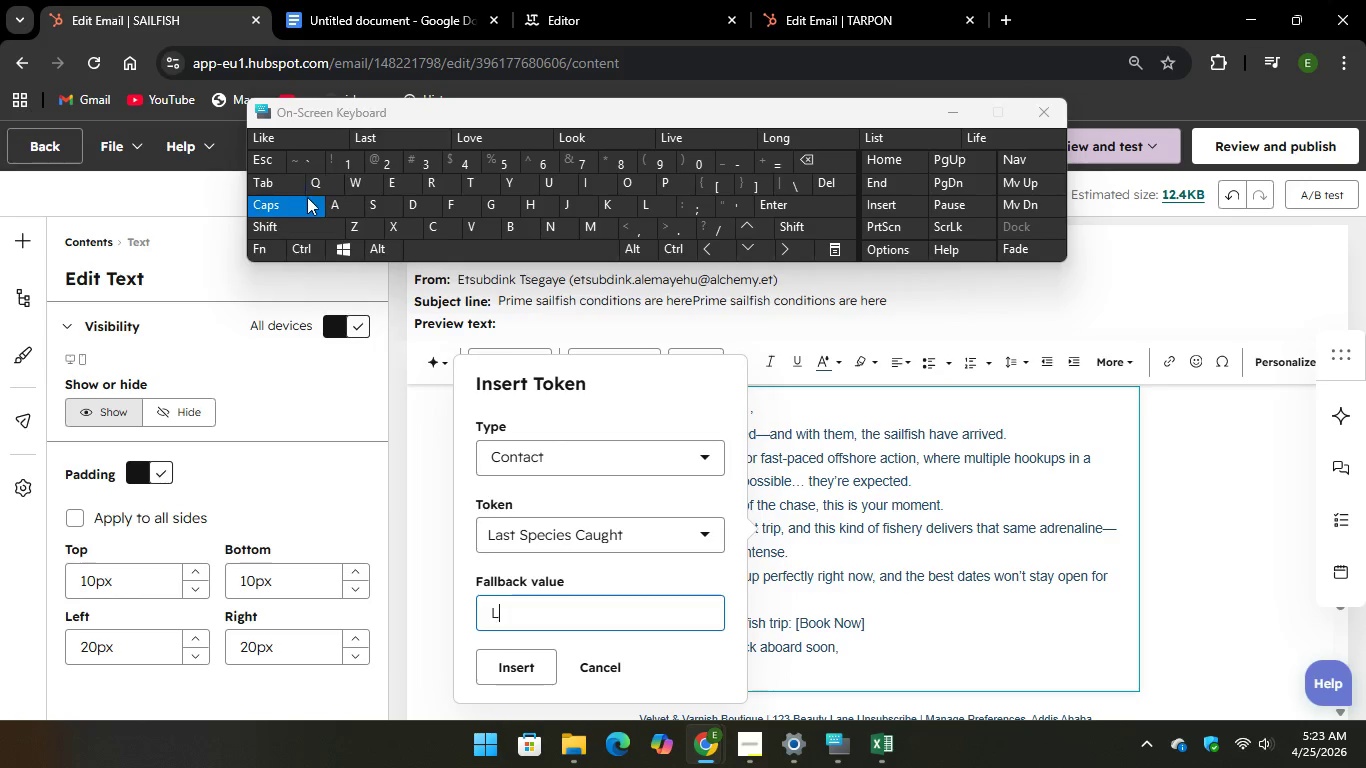 
key(CapsLock)
 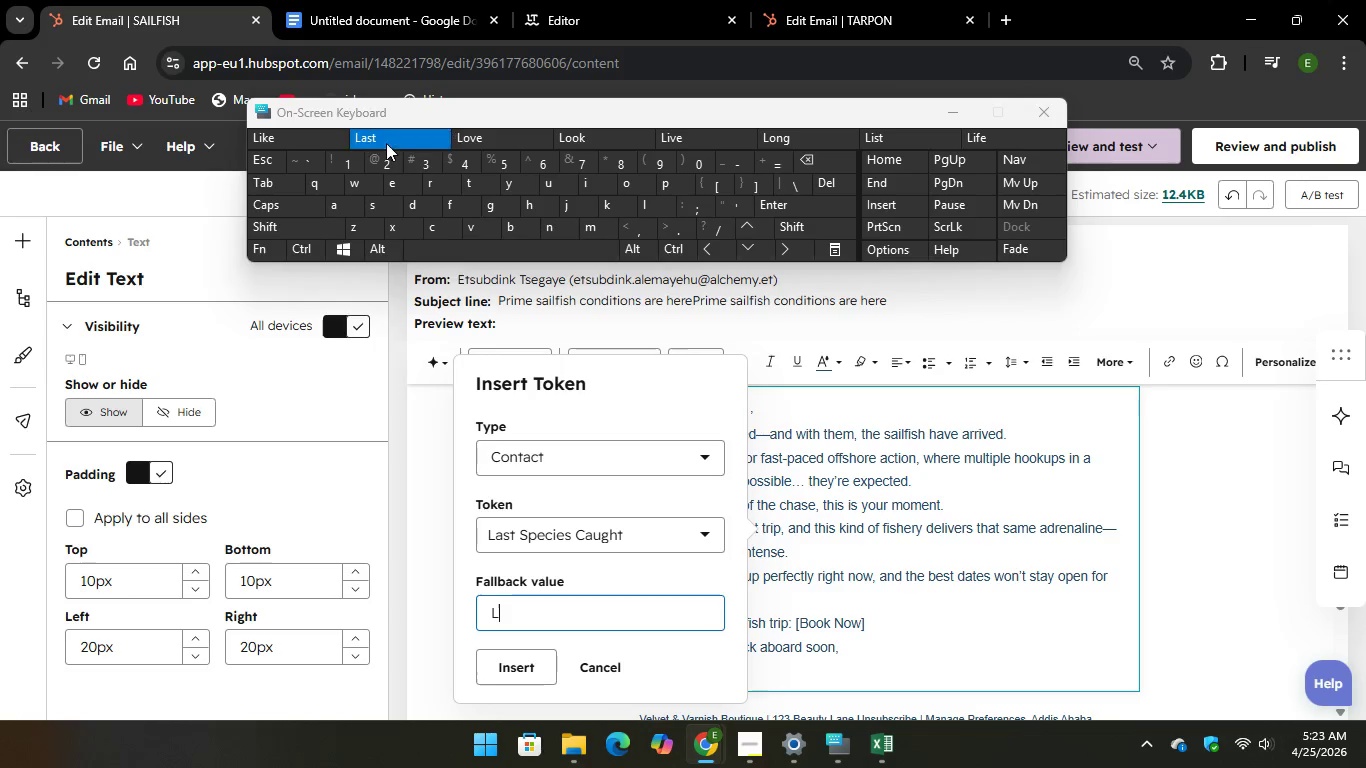 
key(Unknown)
 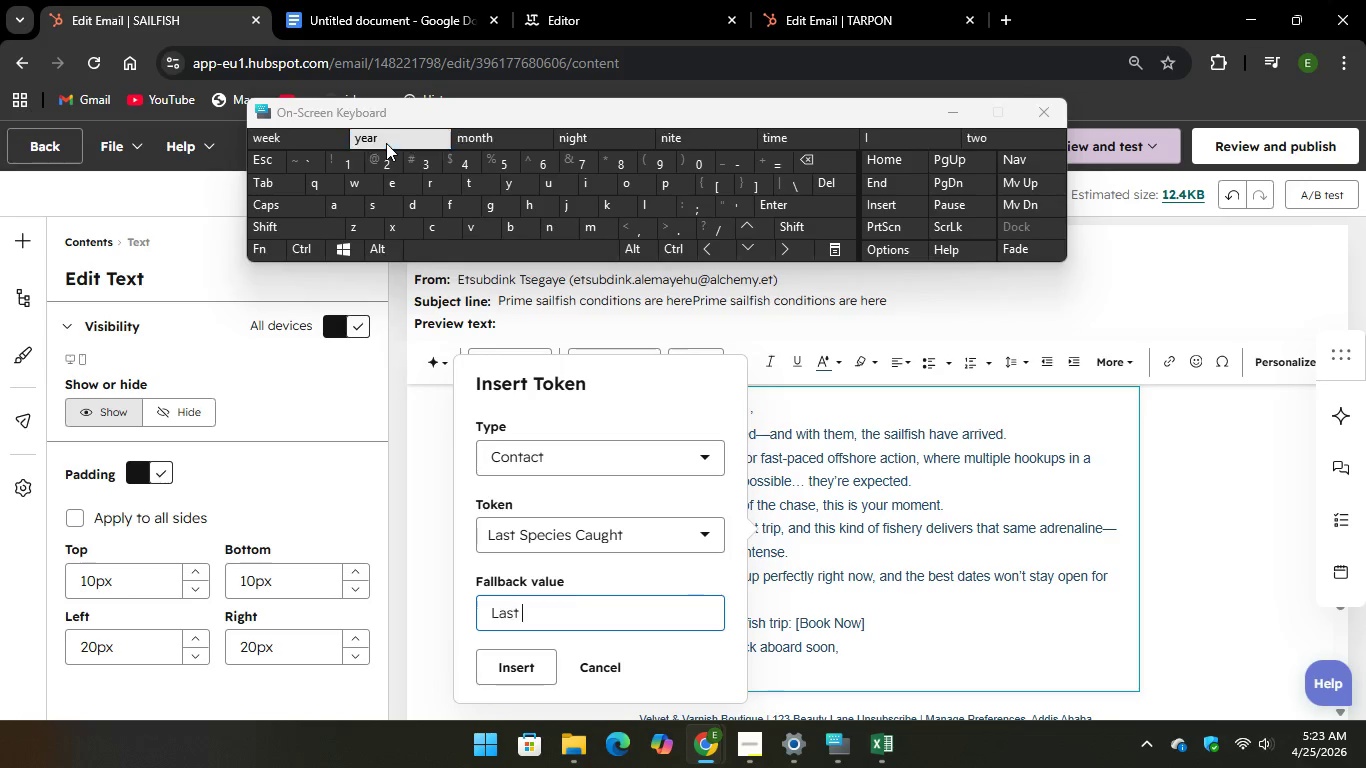 
hold_key(key=Unknown, duration=20.38)
 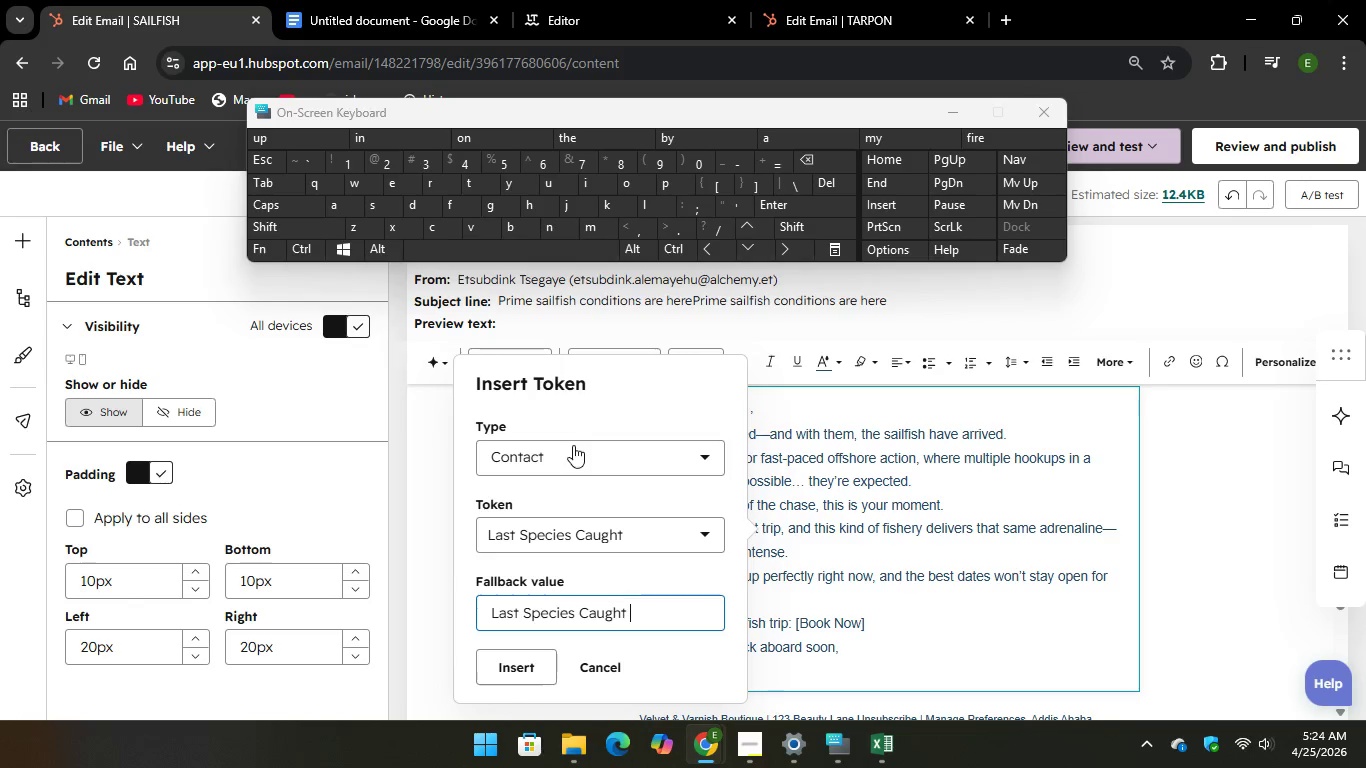 
type(Spe)
 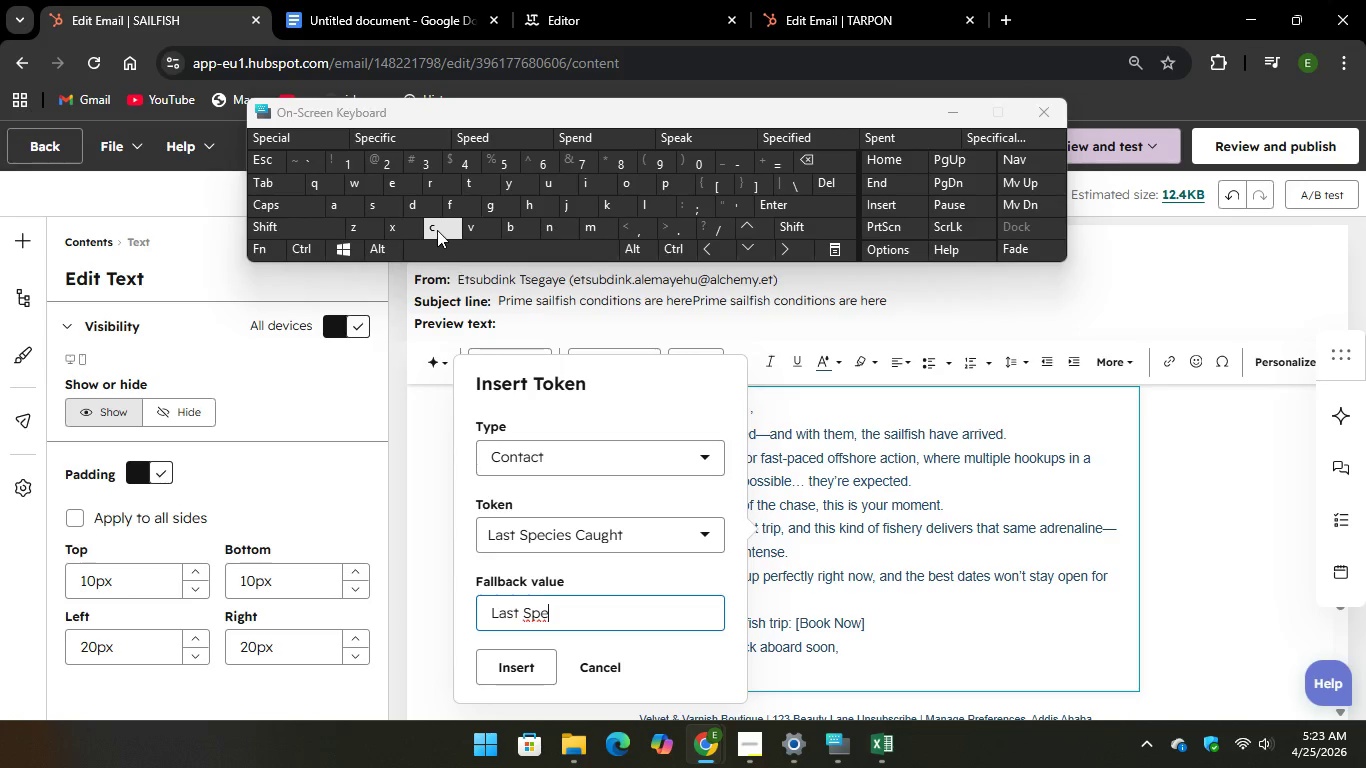 
type(ci)
 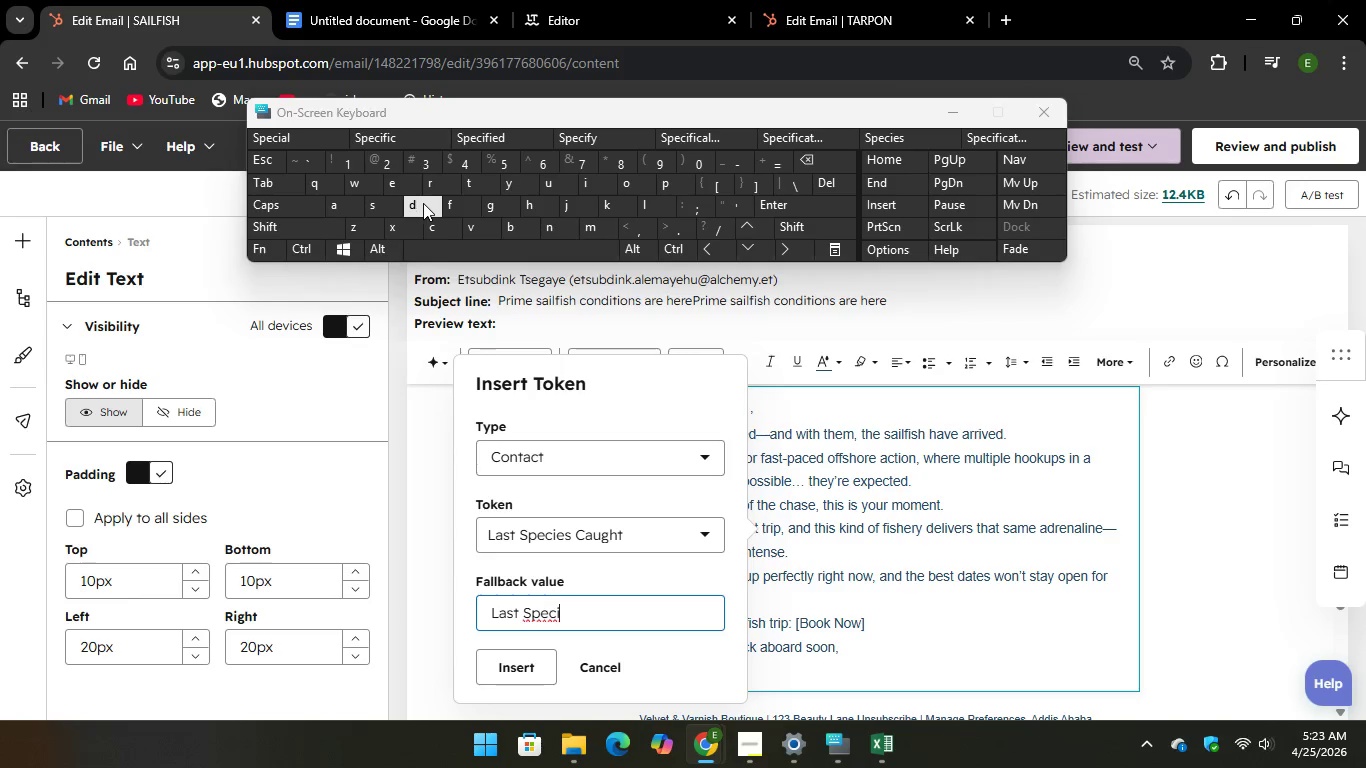 
key(E)
 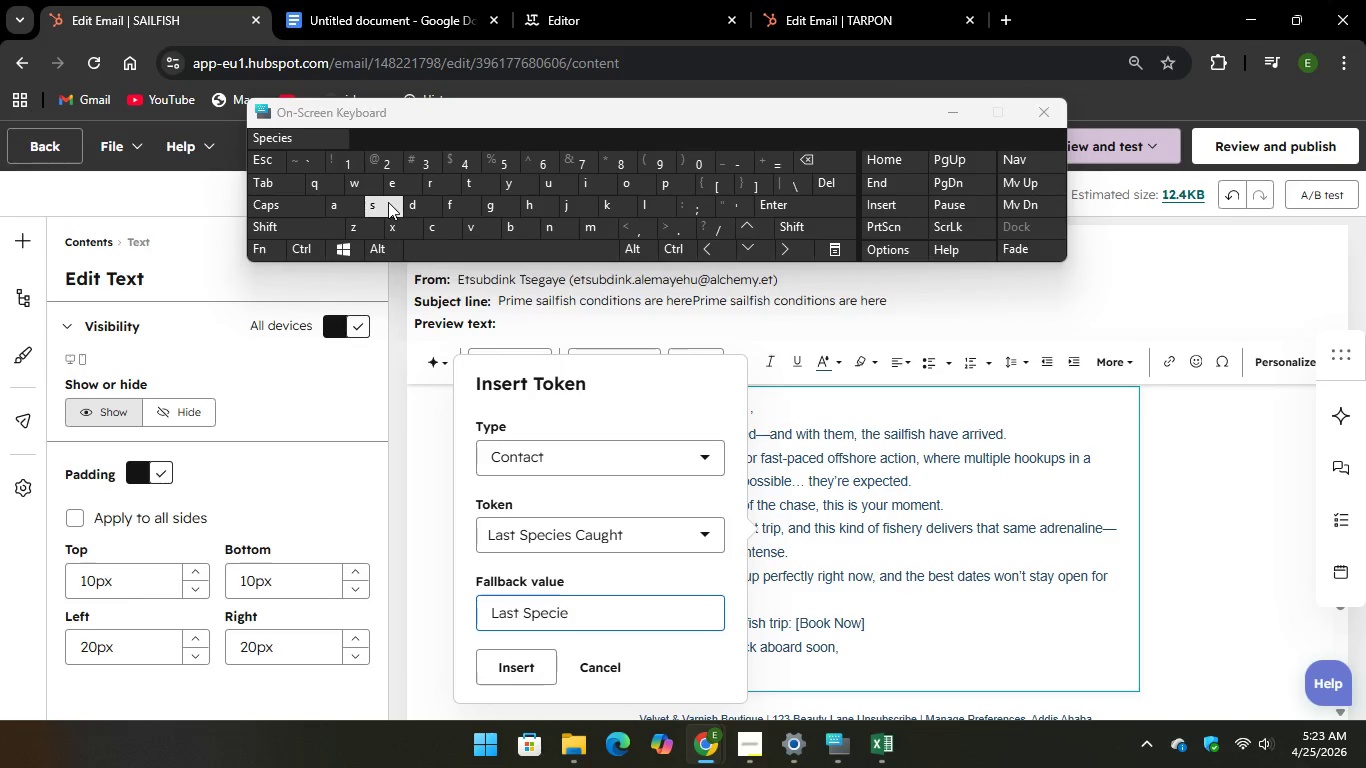 
type(s Cau)
 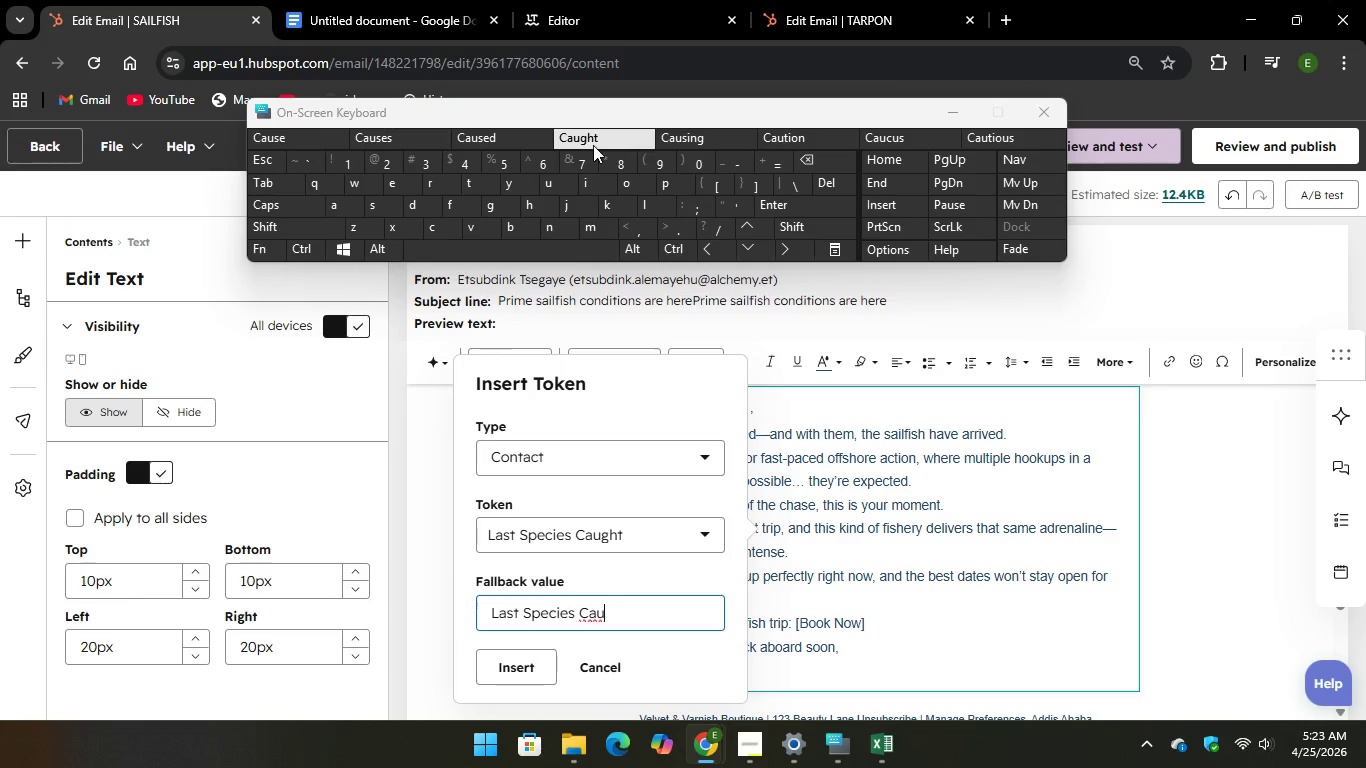 
key(Backspace)
 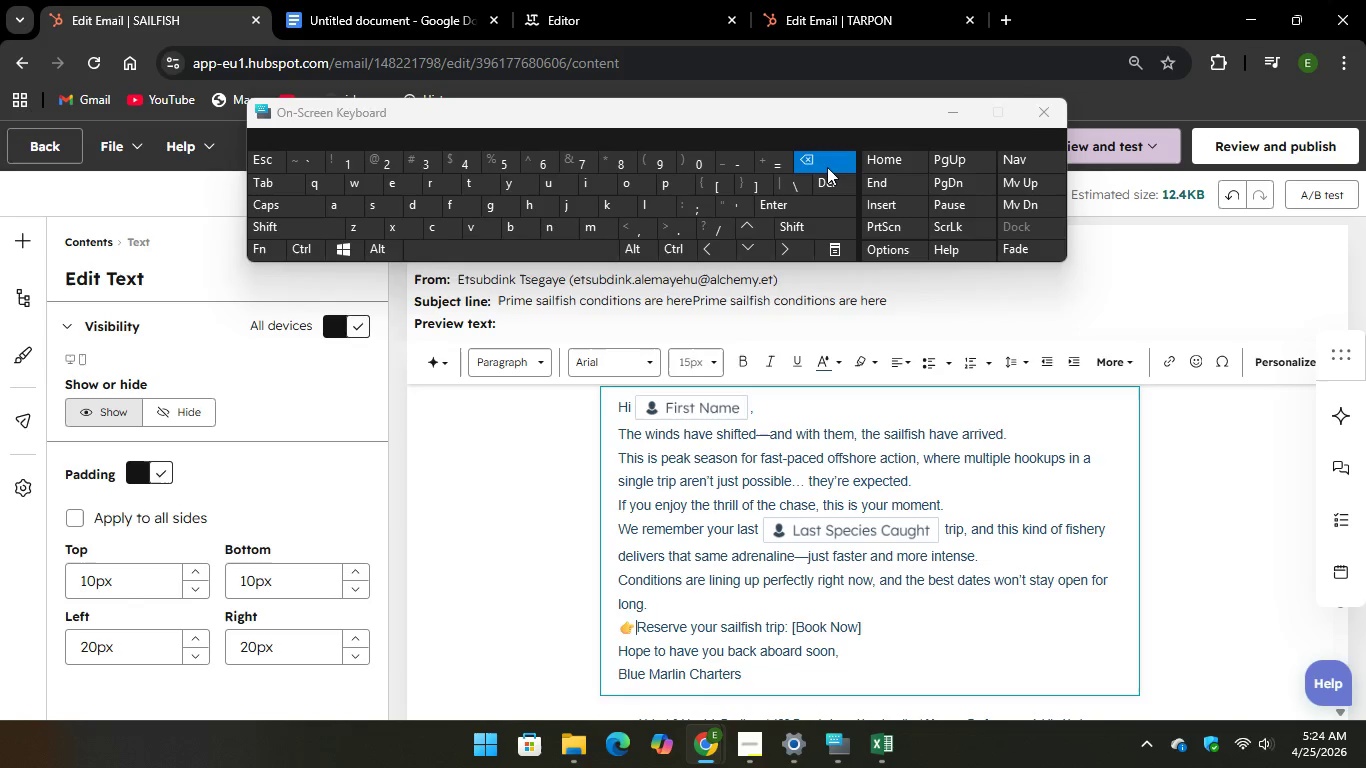 
key(Backspace)
 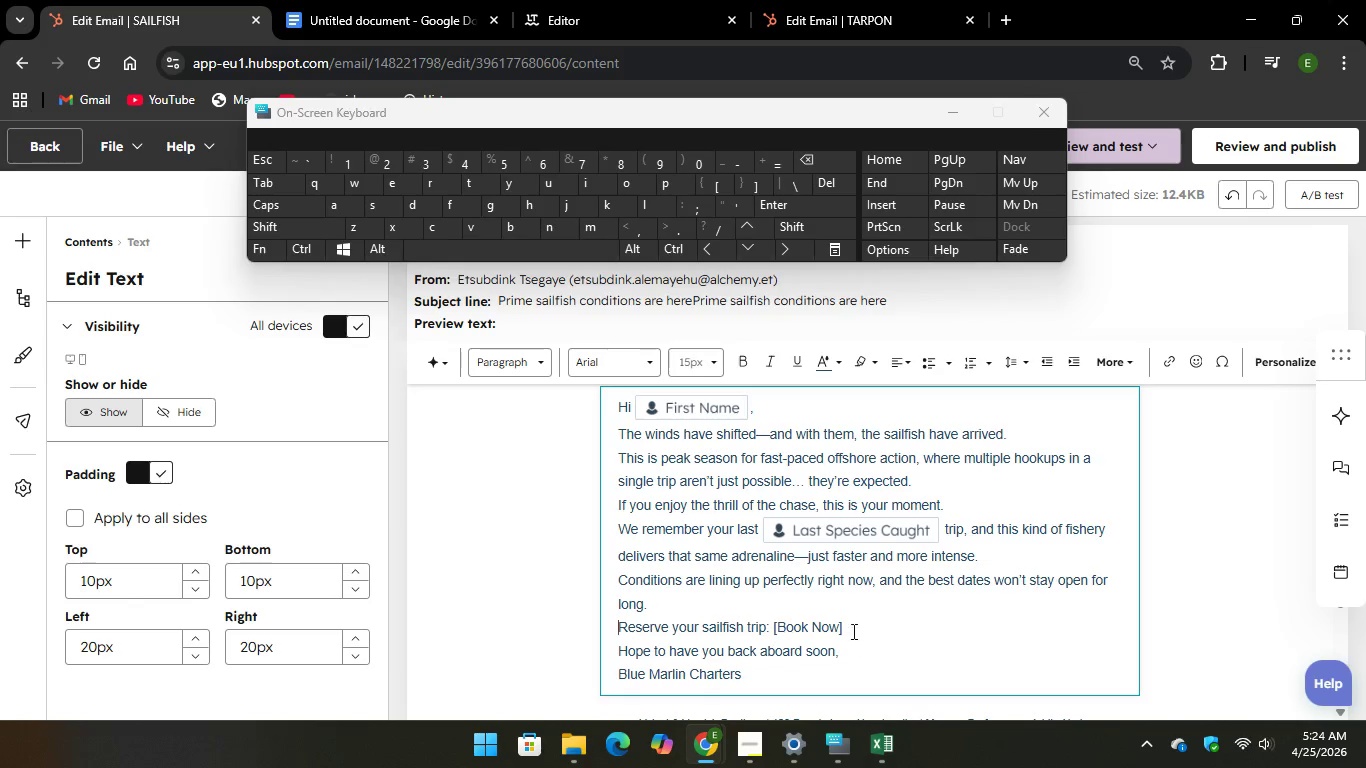 
left_click([847, 627])
 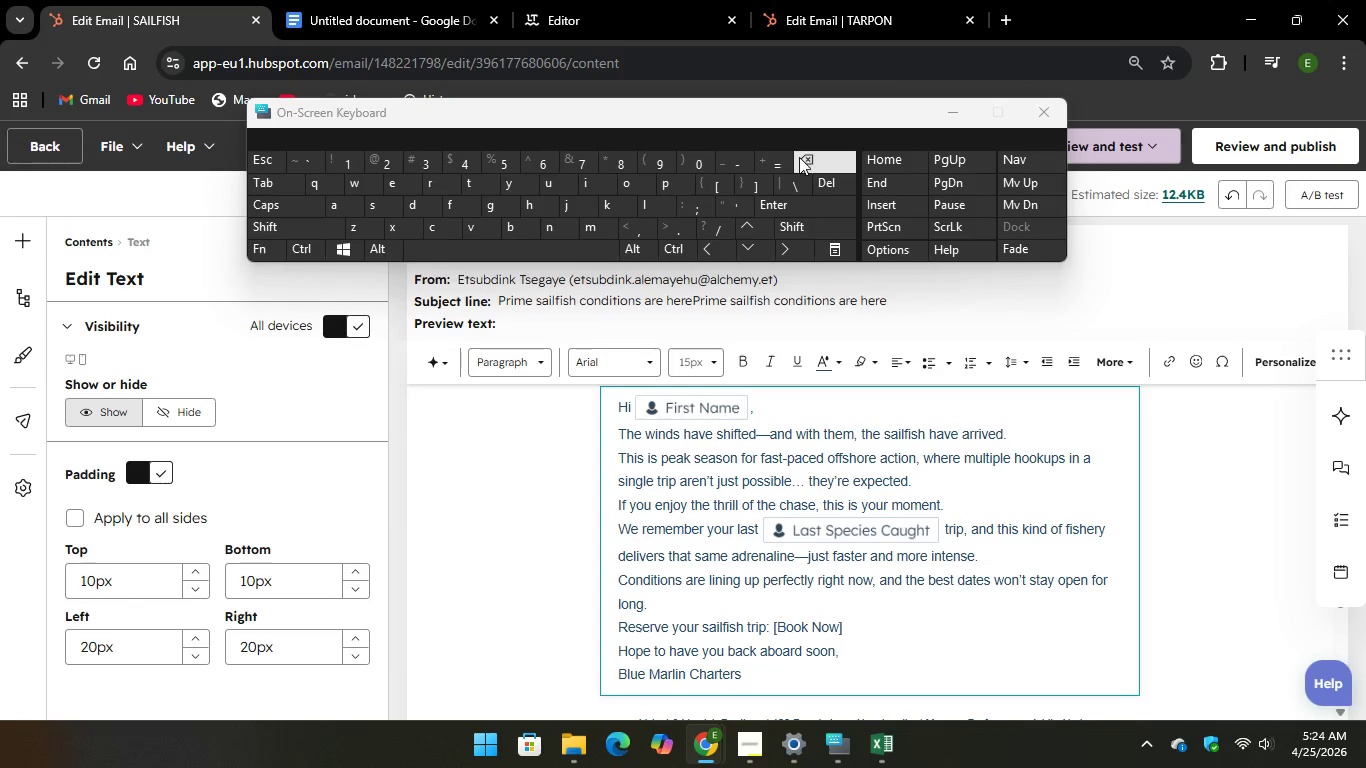 
key(Backspace)
 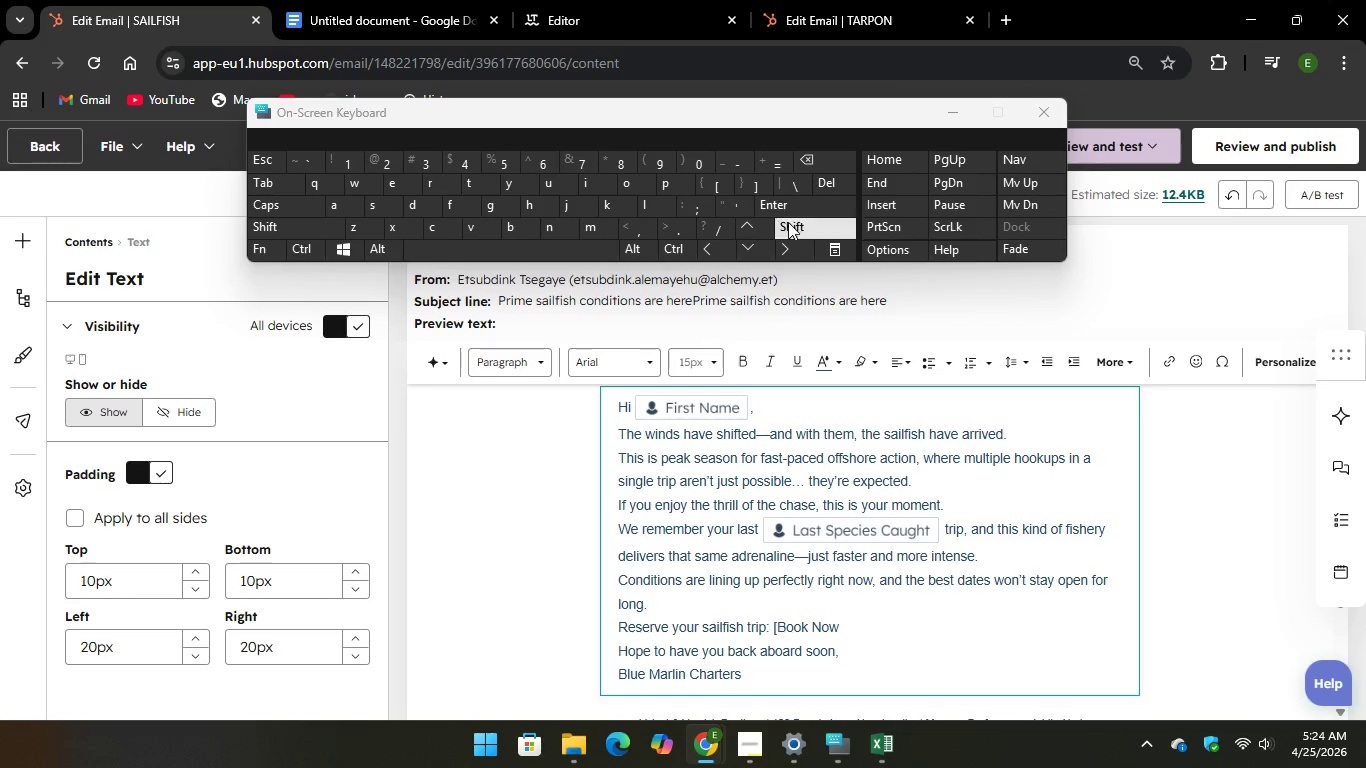 
key(Backspace)
 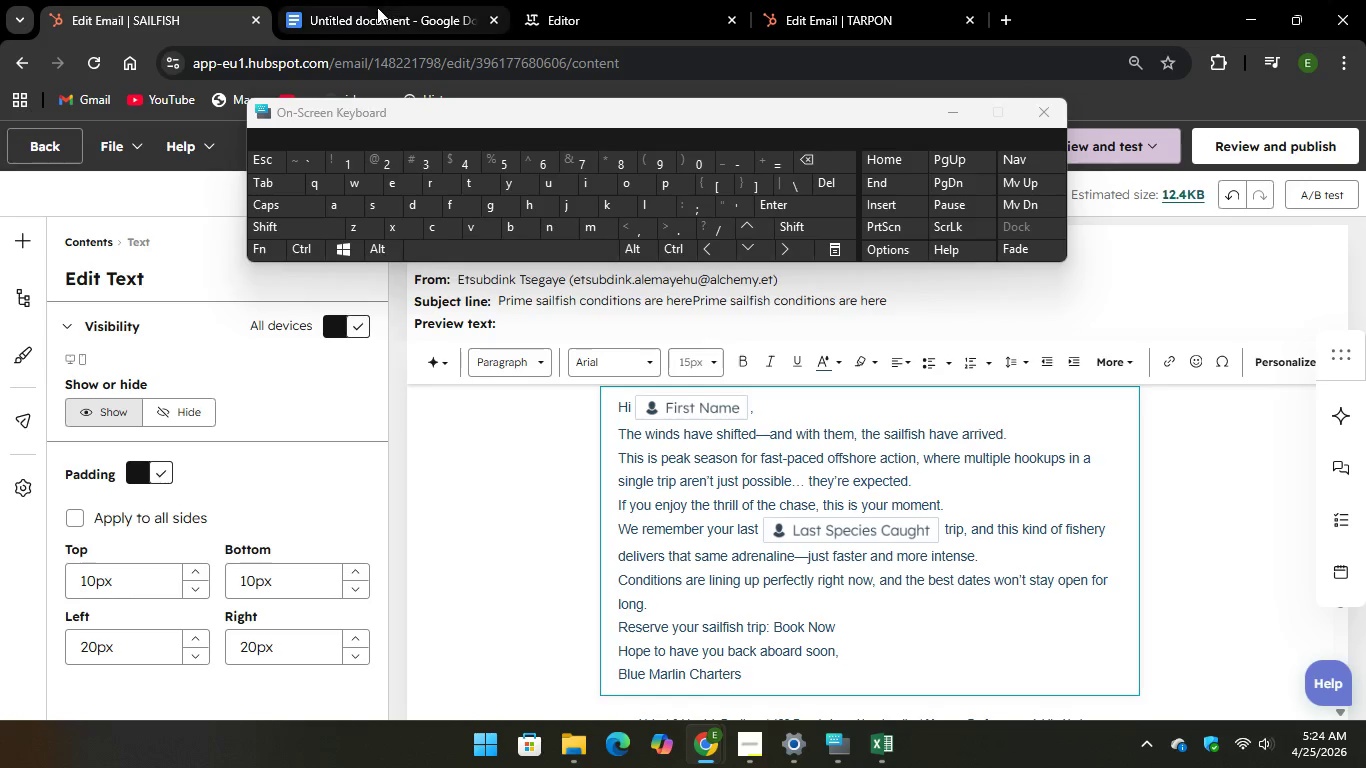 
left_click([374, 9])
 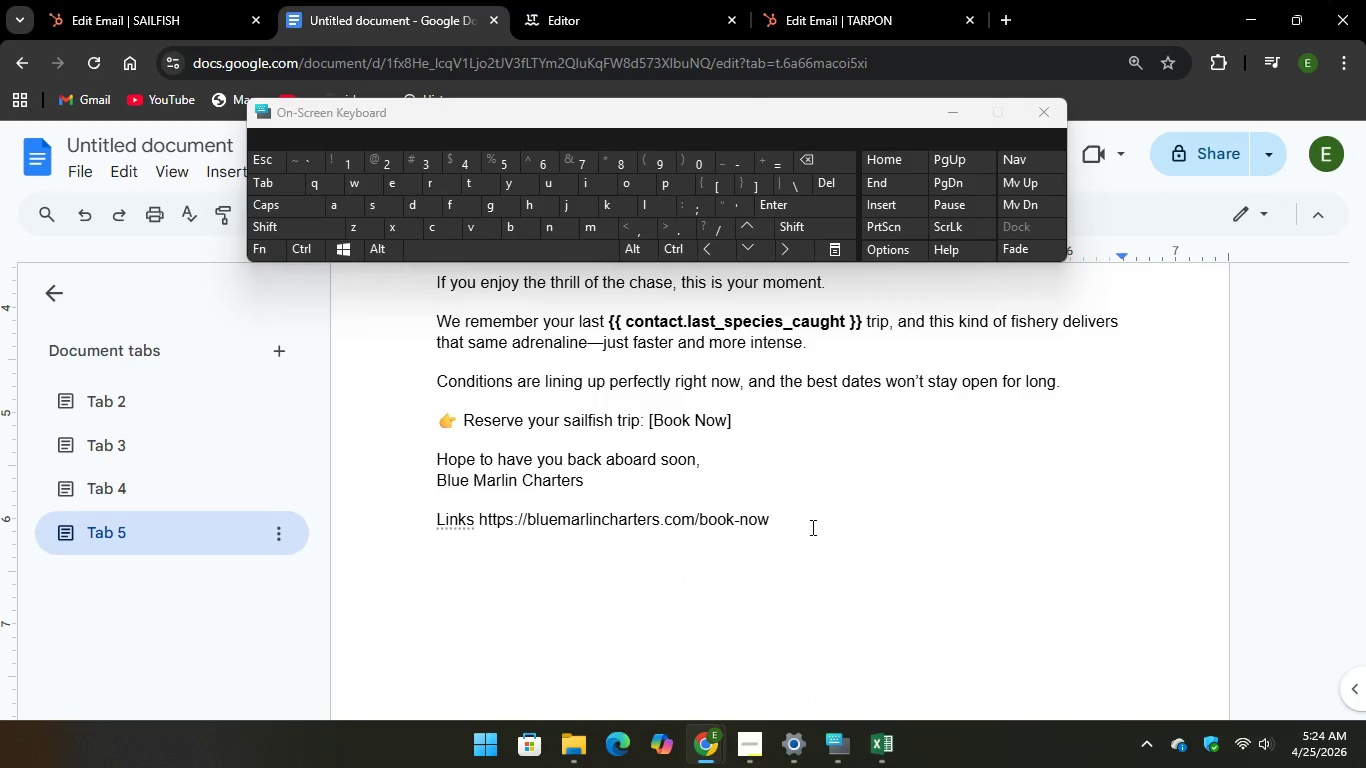 
left_click_drag(start_coordinate=[811, 527], to_coordinate=[477, 514])
 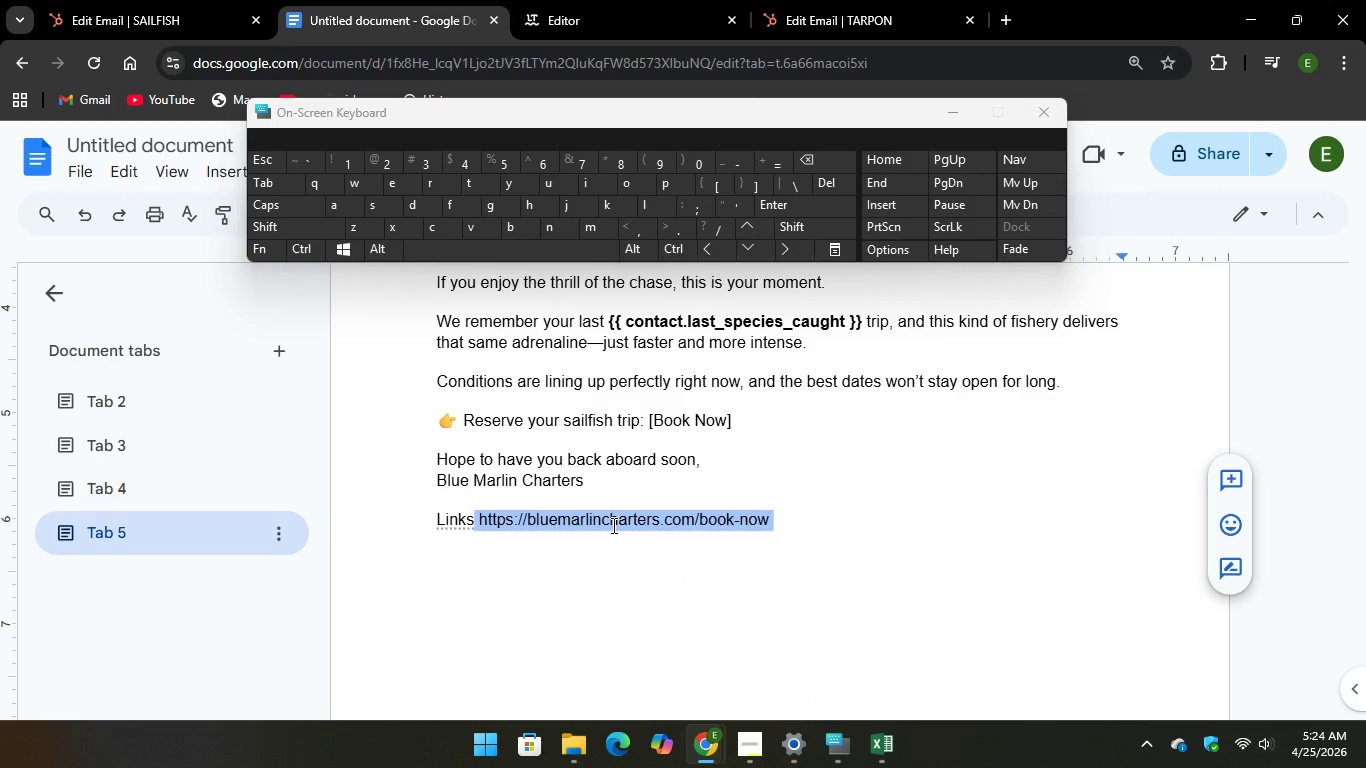 
right_click([612, 526])
 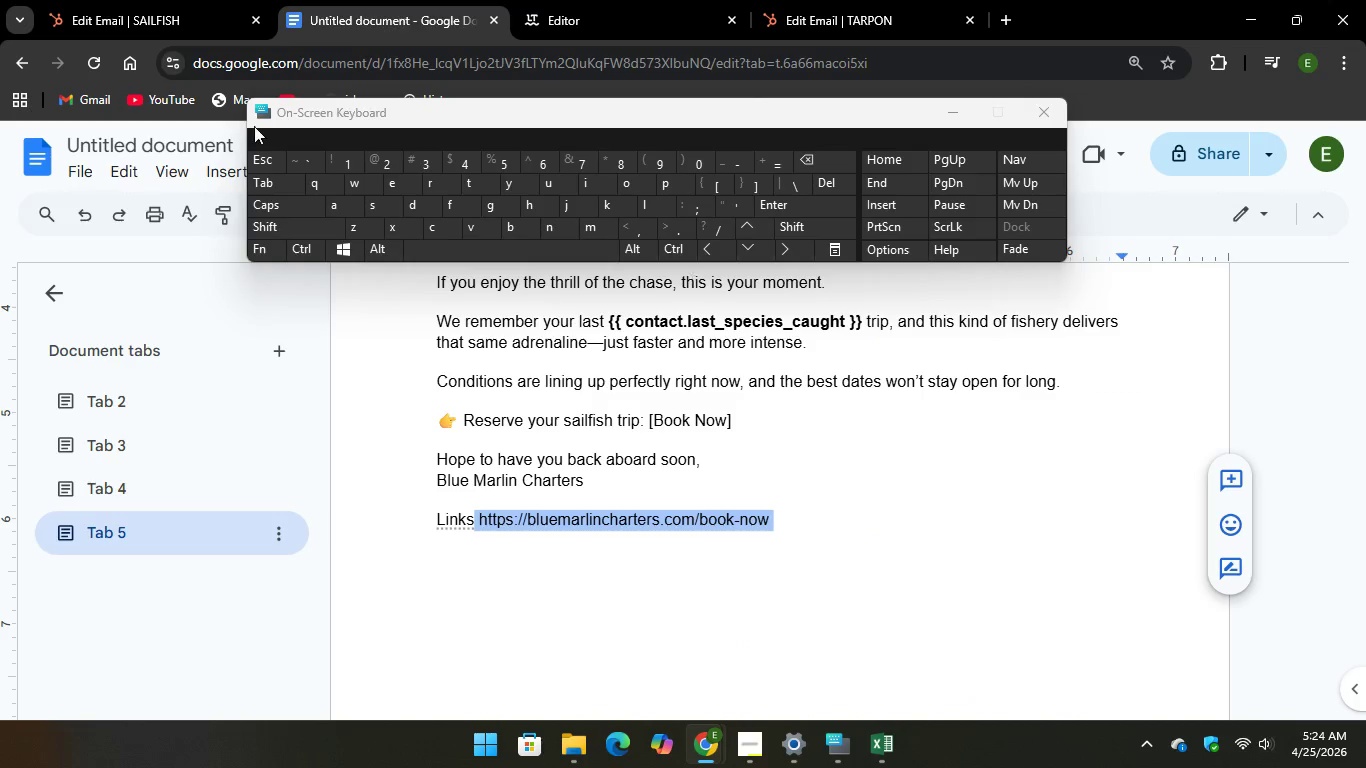 
left_click([138, 17])
 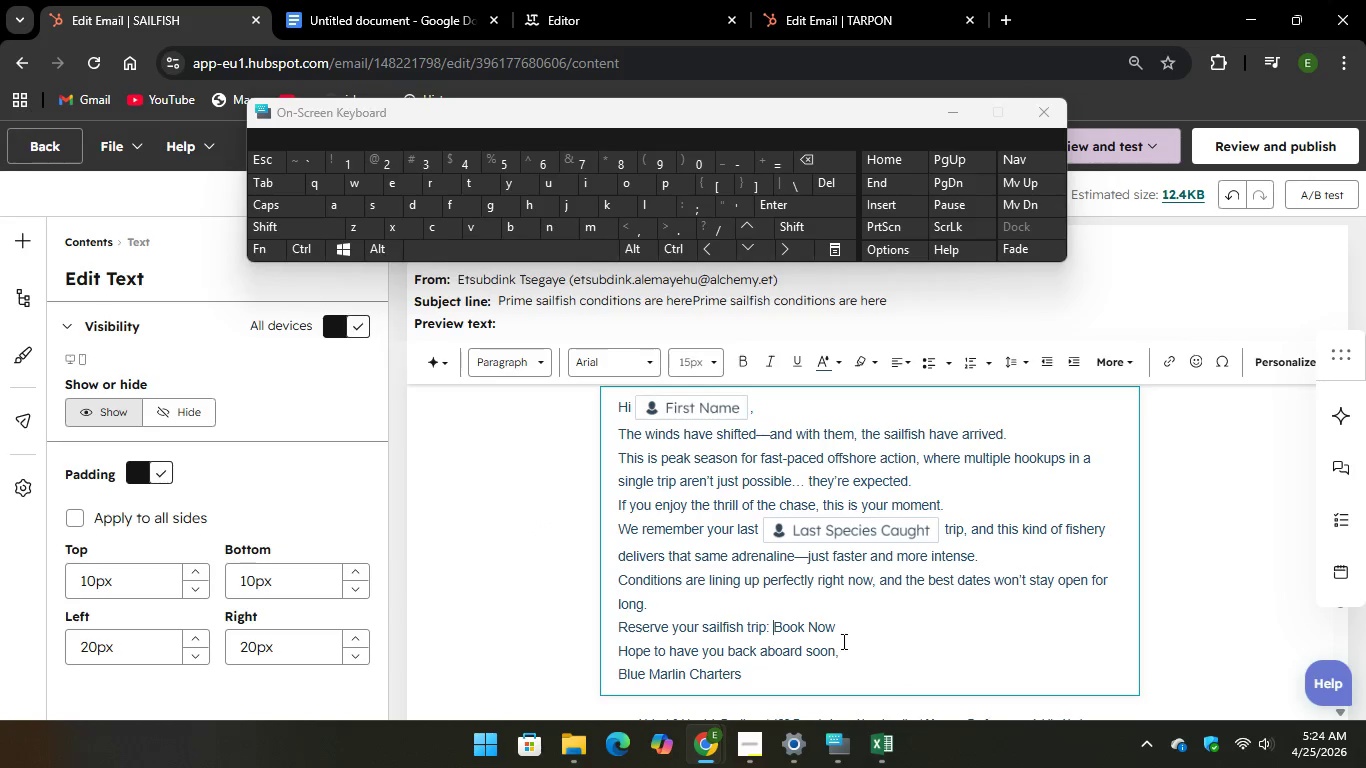 
left_click_drag(start_coordinate=[844, 633], to_coordinate=[776, 630])
 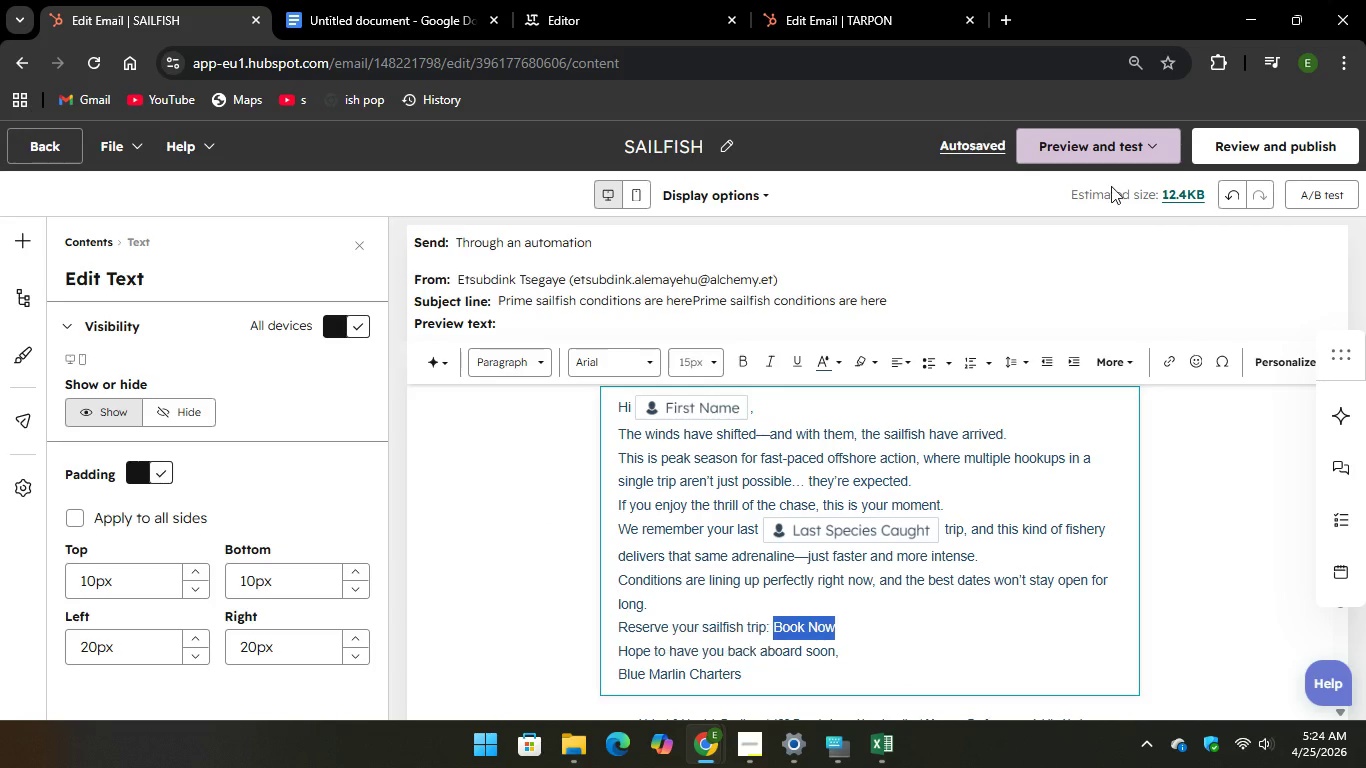 
left_click([1169, 359])
 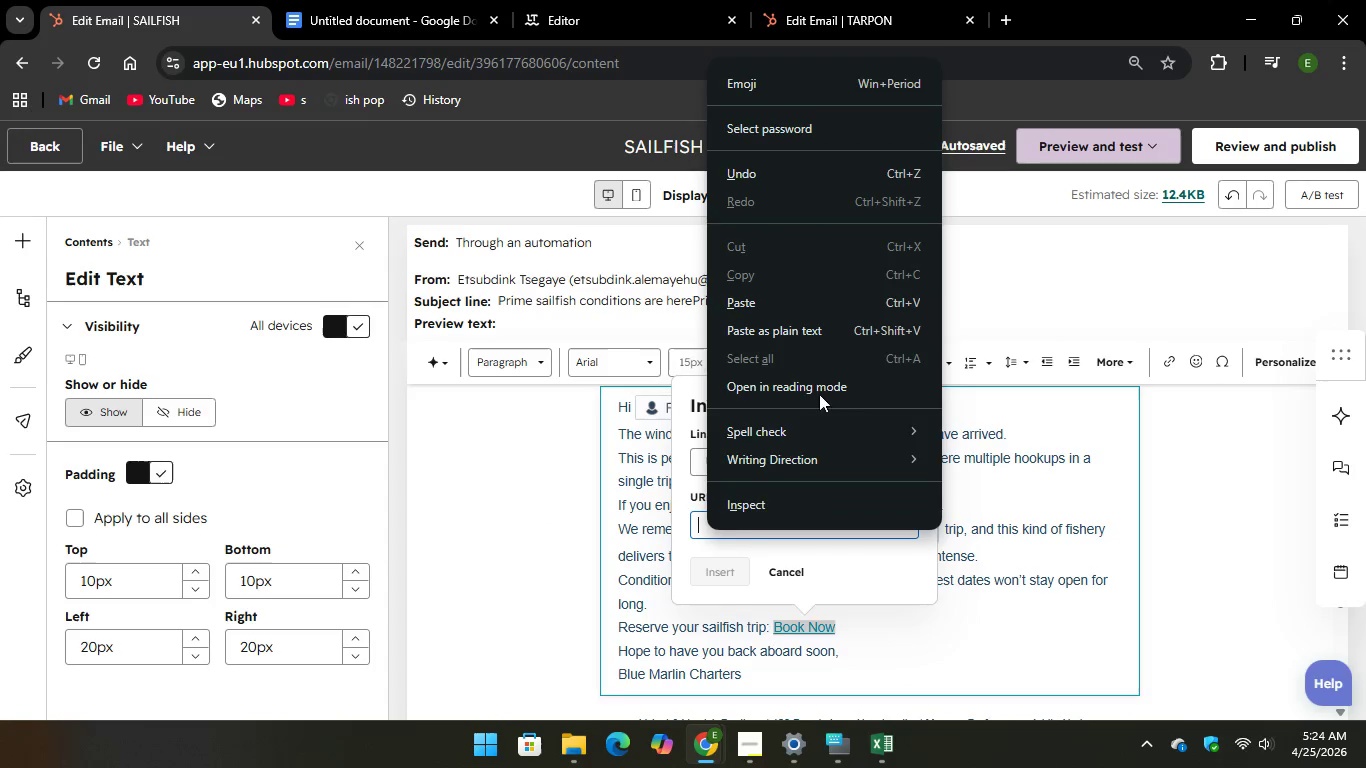 
left_click([805, 311])
 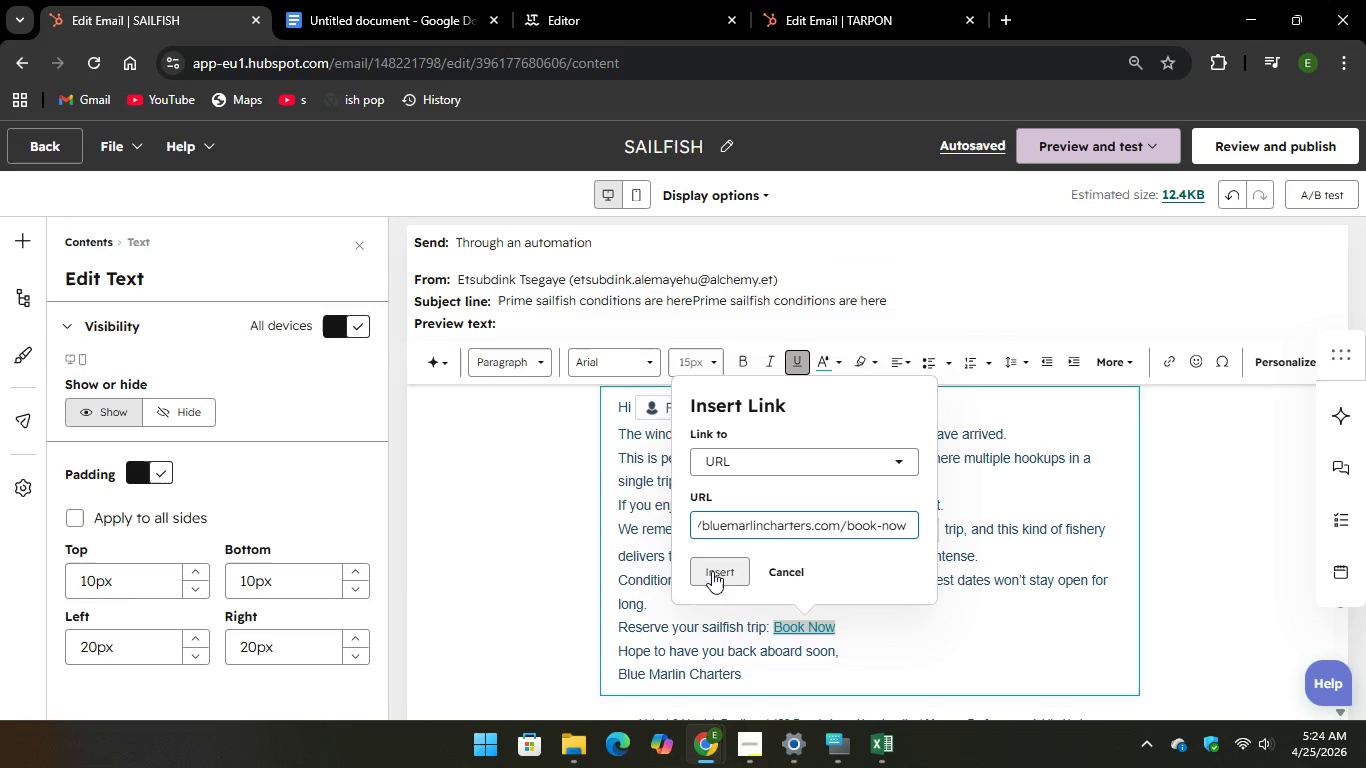 
left_click([712, 571])
 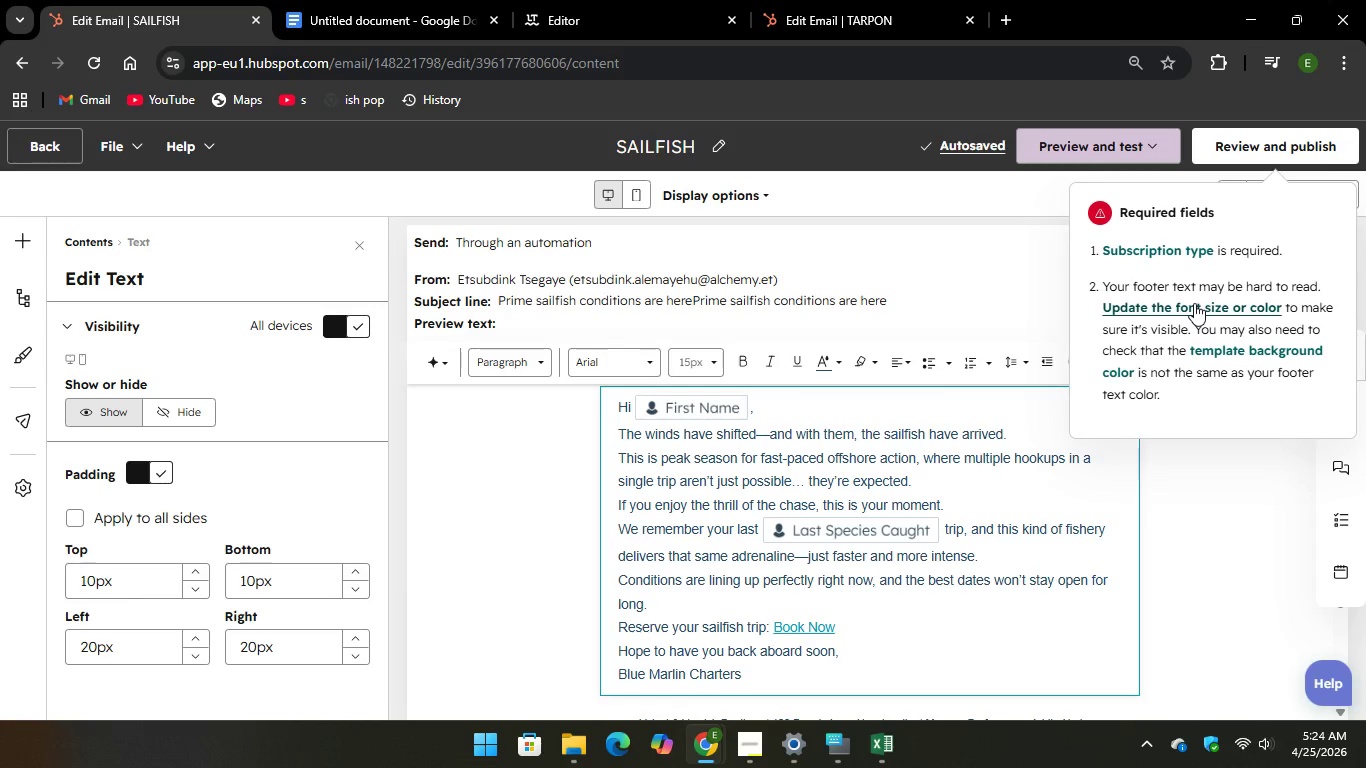 
wait(7.52)
 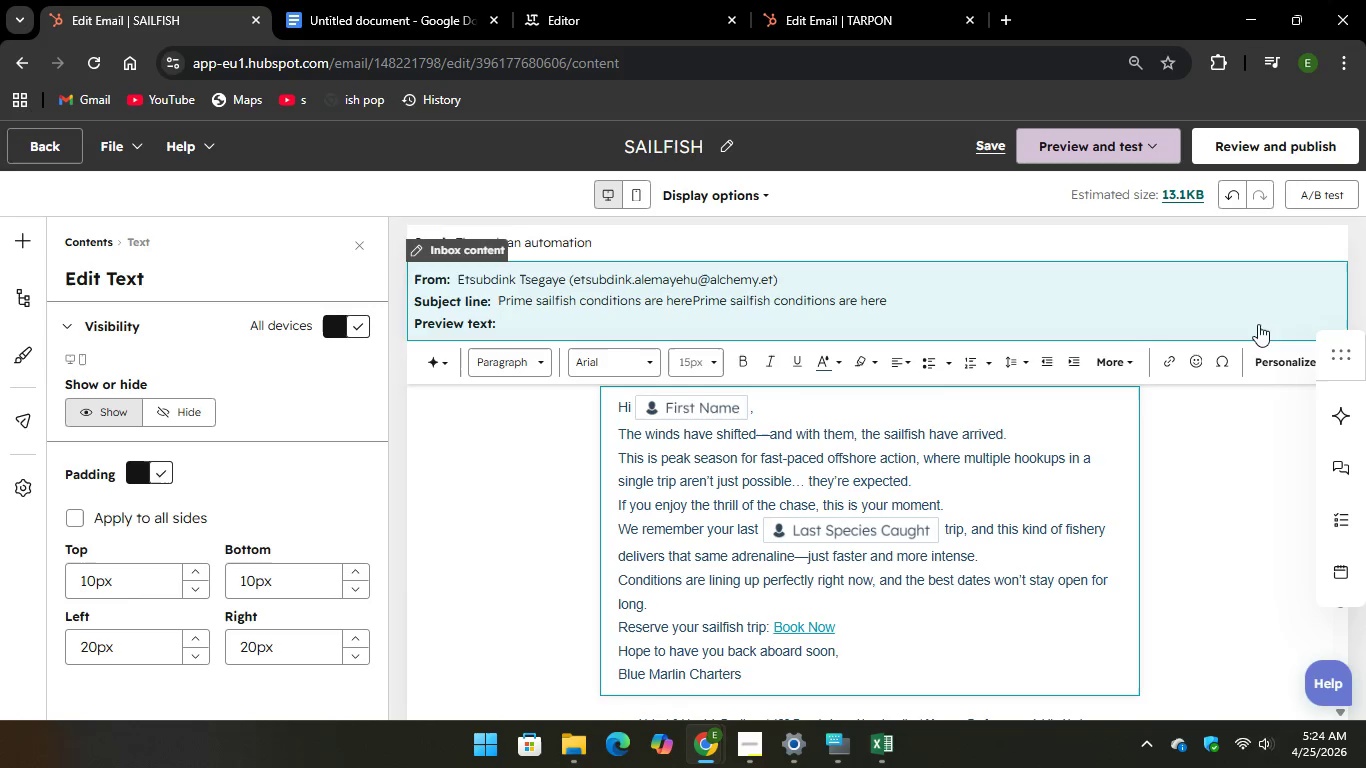 
left_click([685, 314])
 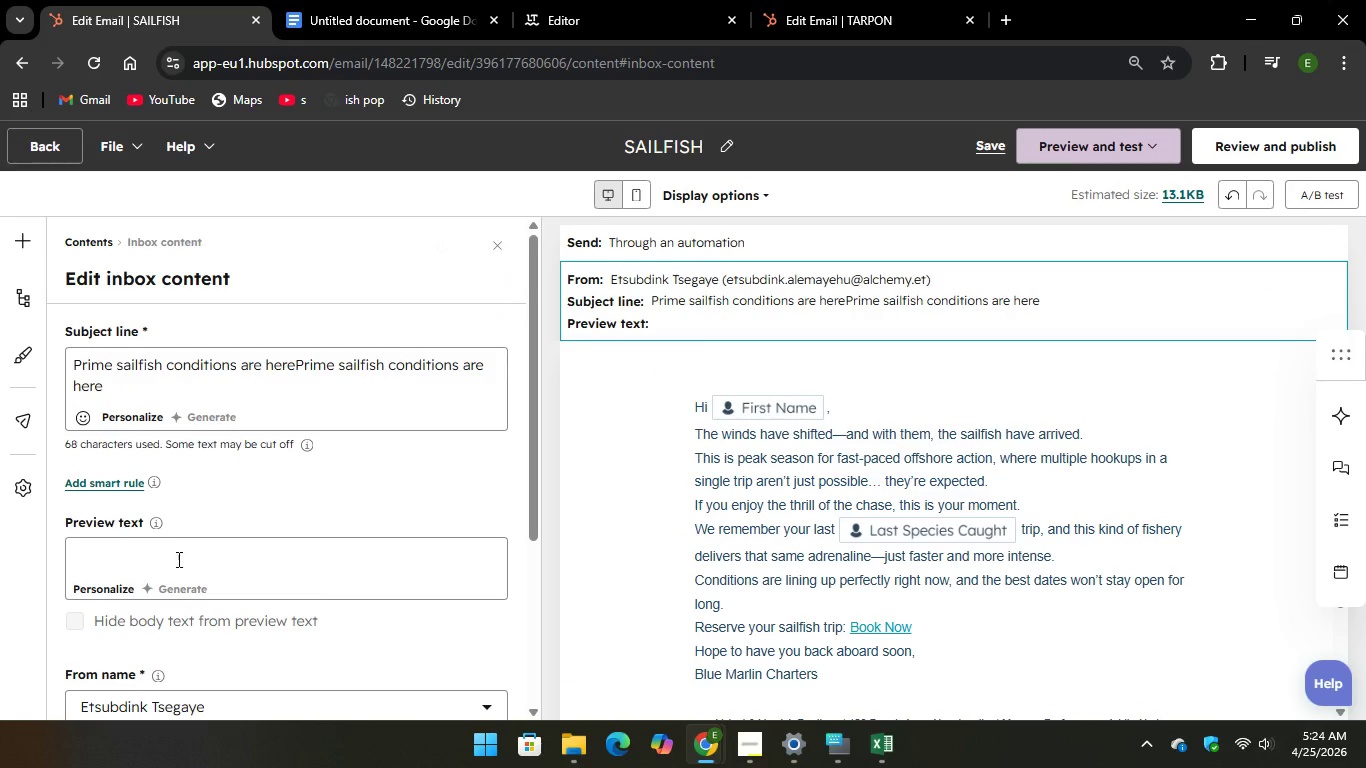 
left_click([148, 559])
 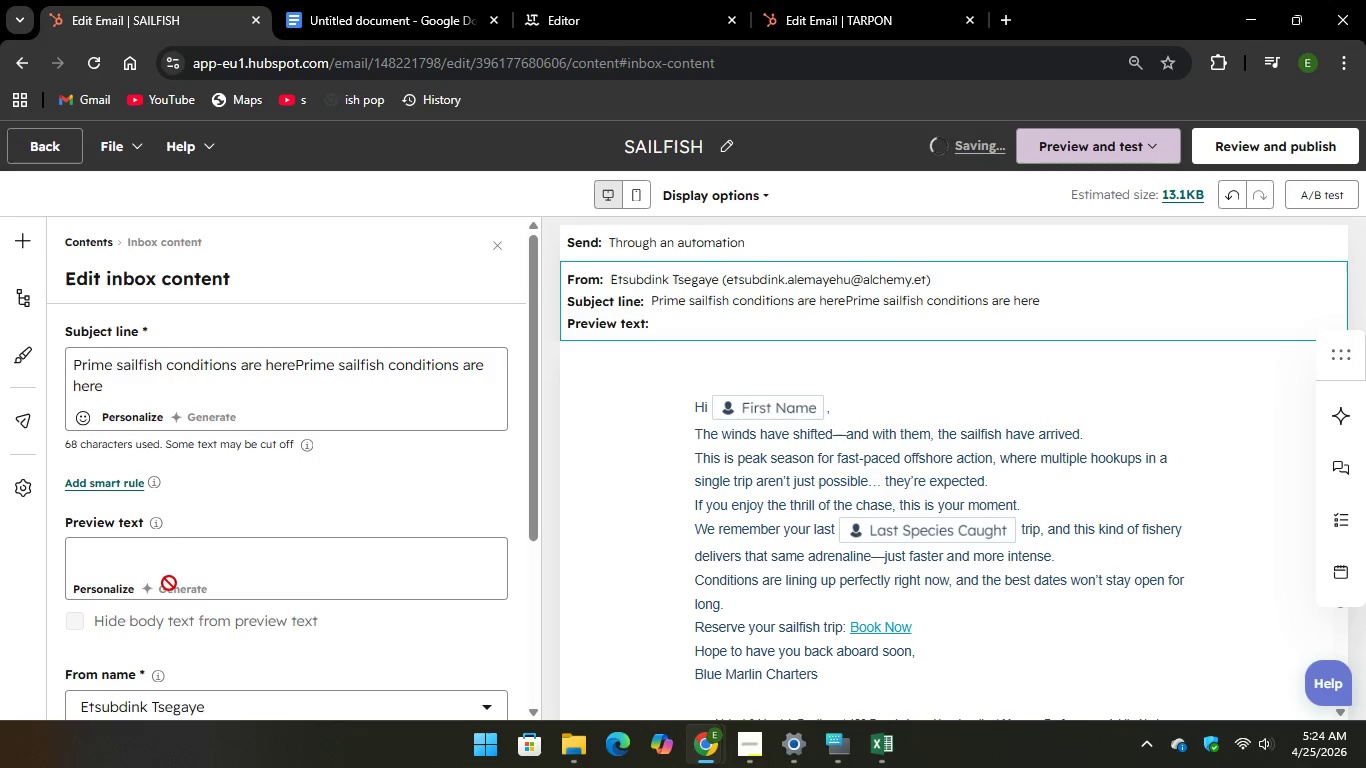 
left_click([122, 558])
 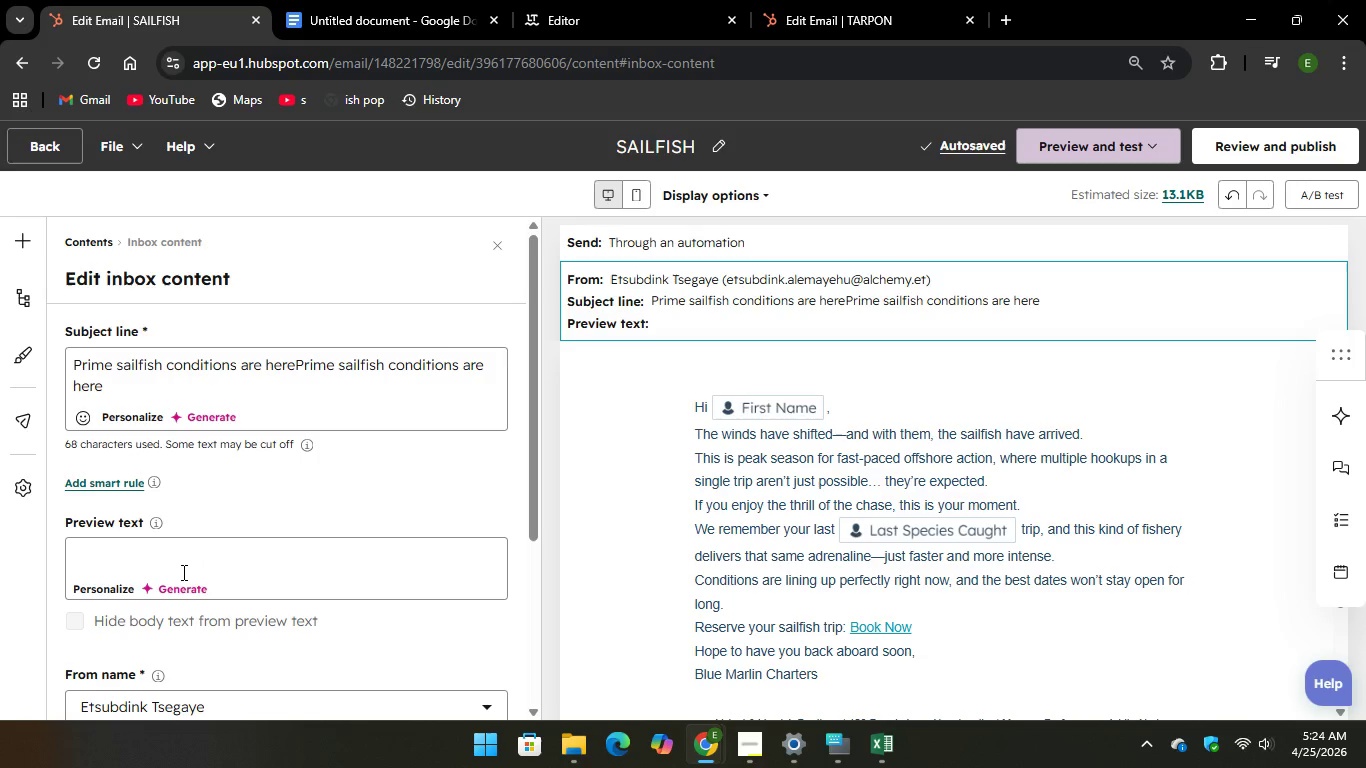 
left_click([174, 582])
 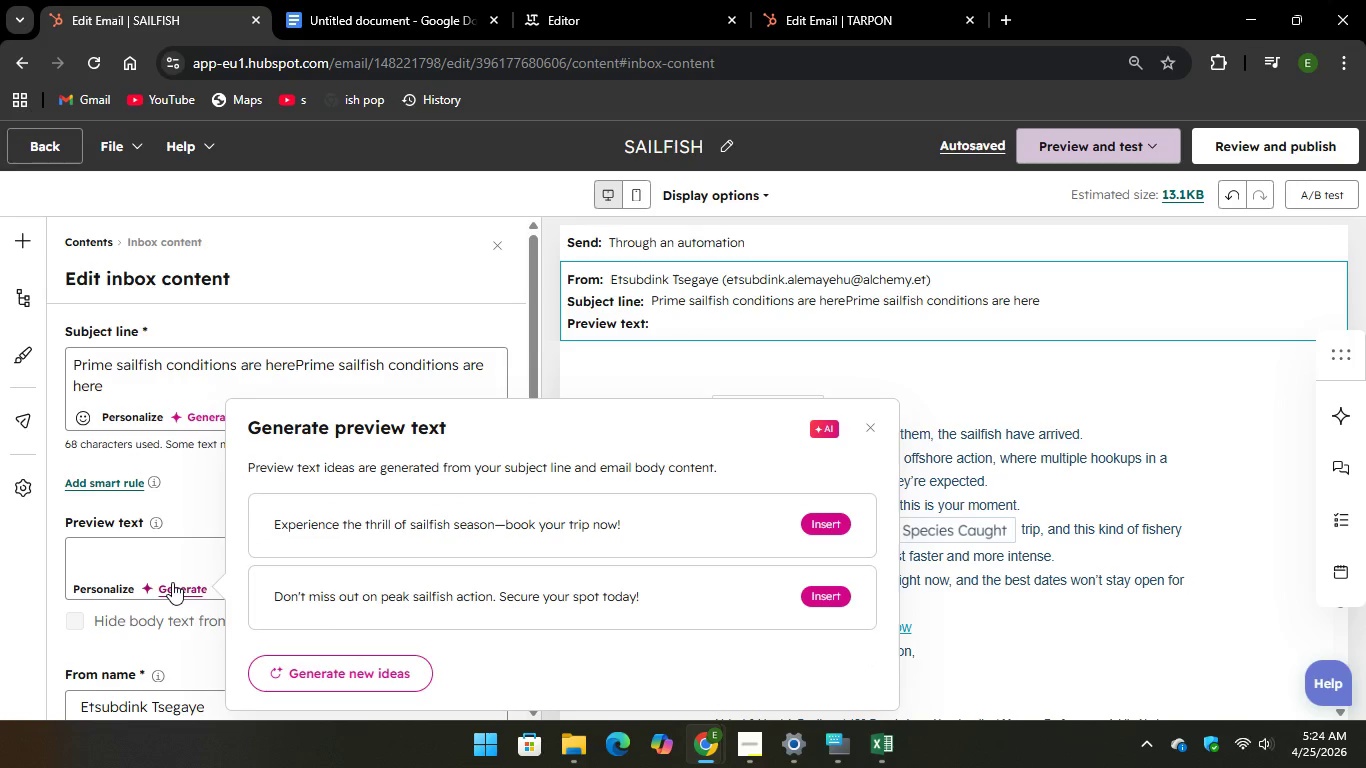 
wait(9.59)
 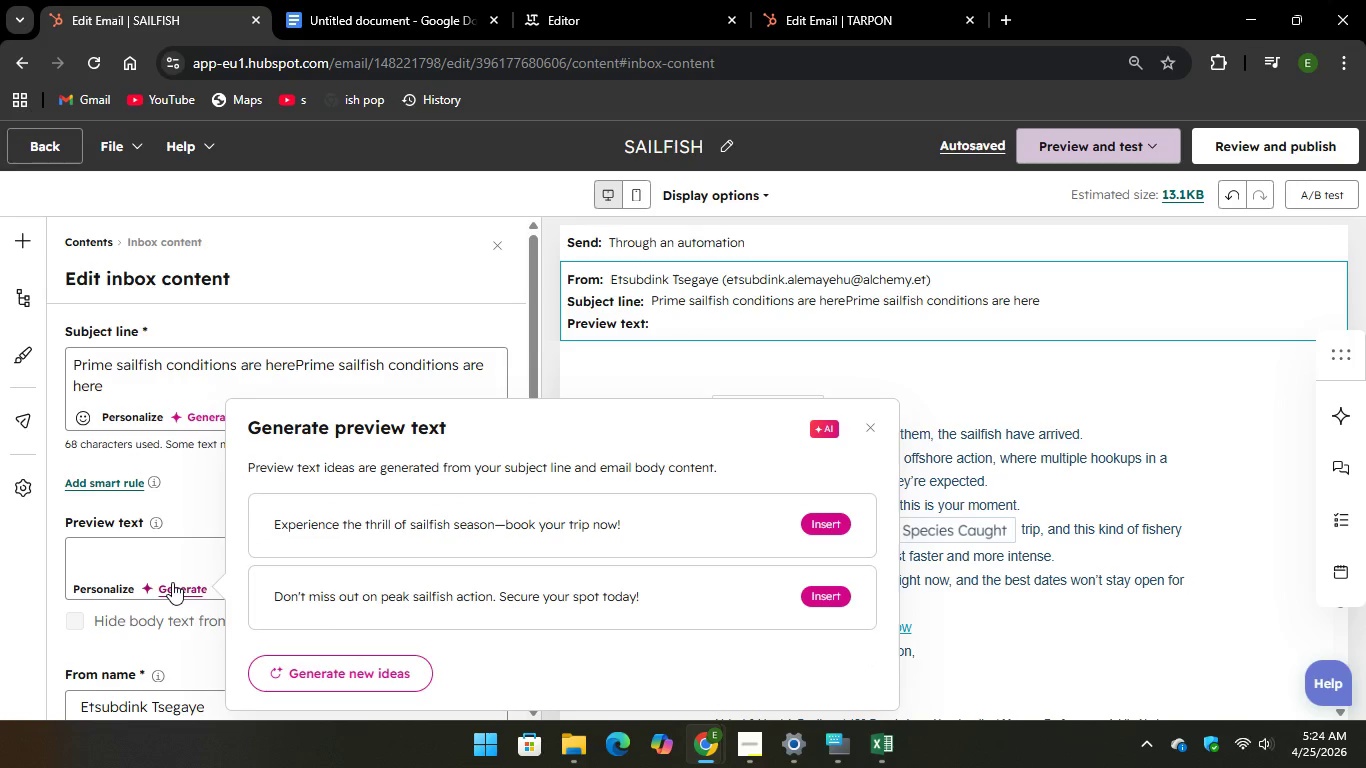 
left_click([821, 598])
 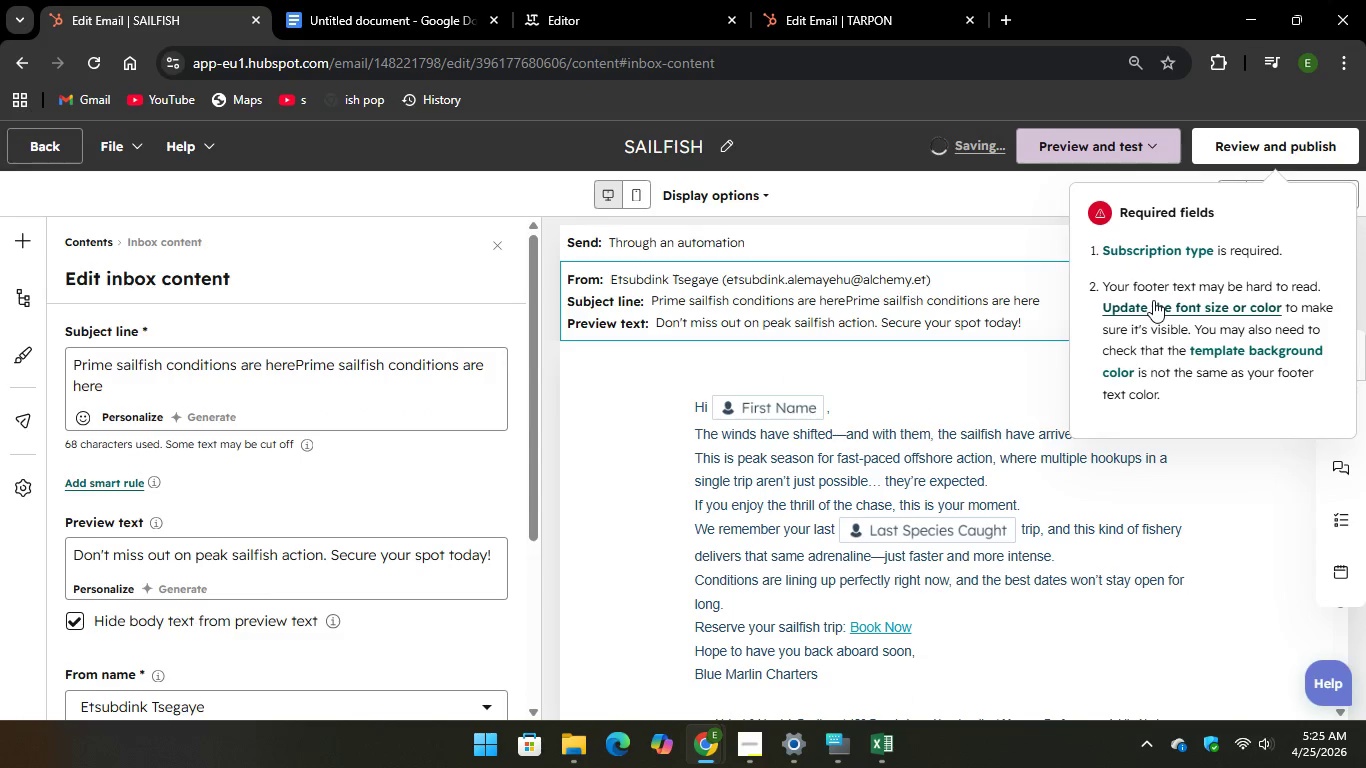 
left_click([1153, 300])
 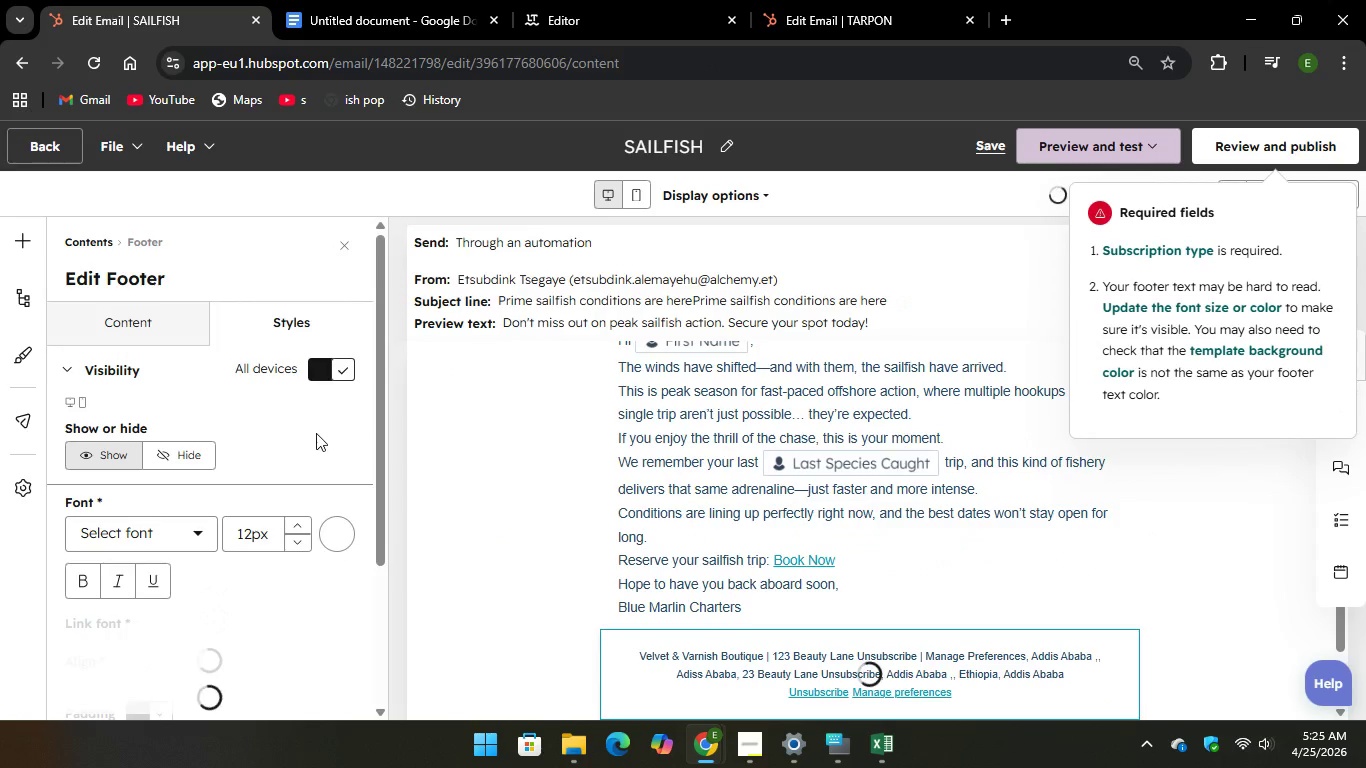 
scroll: coordinate [293, 442], scroll_direction: down, amount: 21.0
 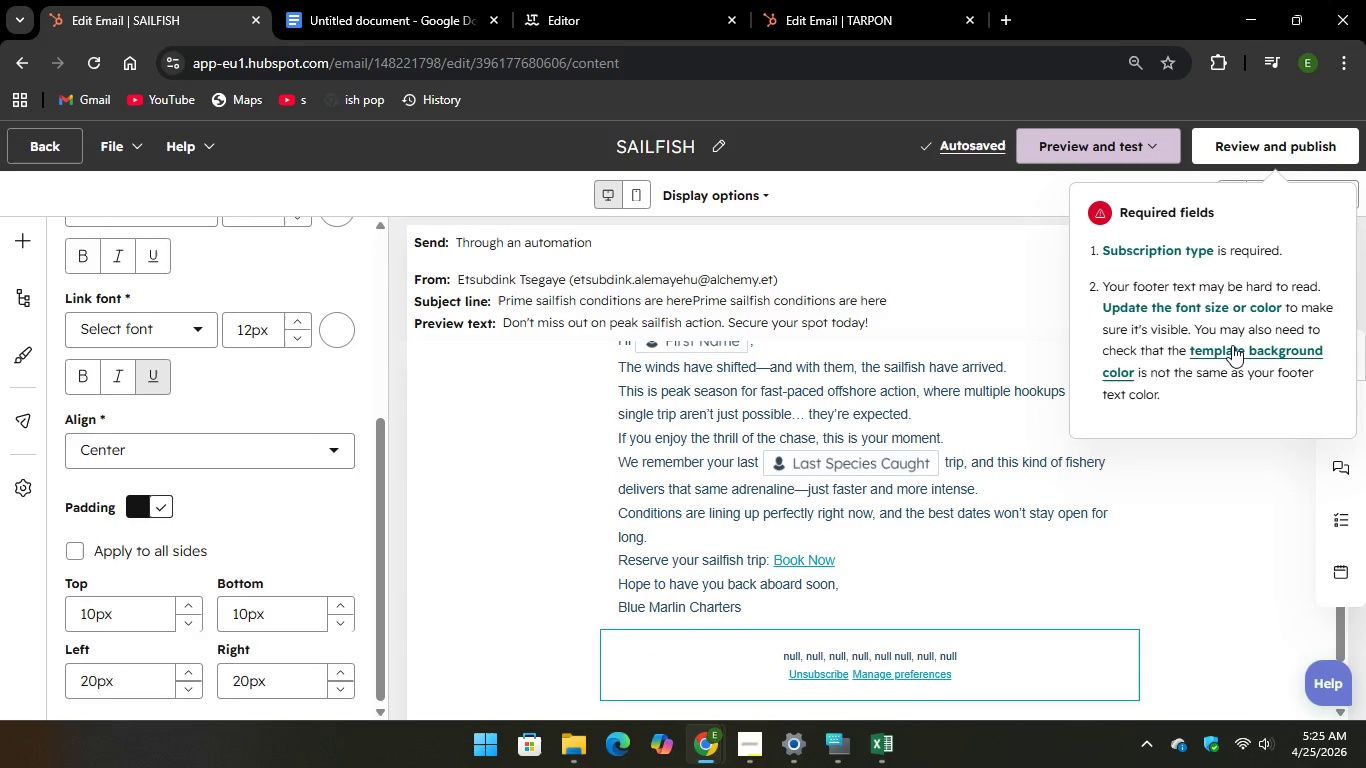 
left_click([1232, 345])
 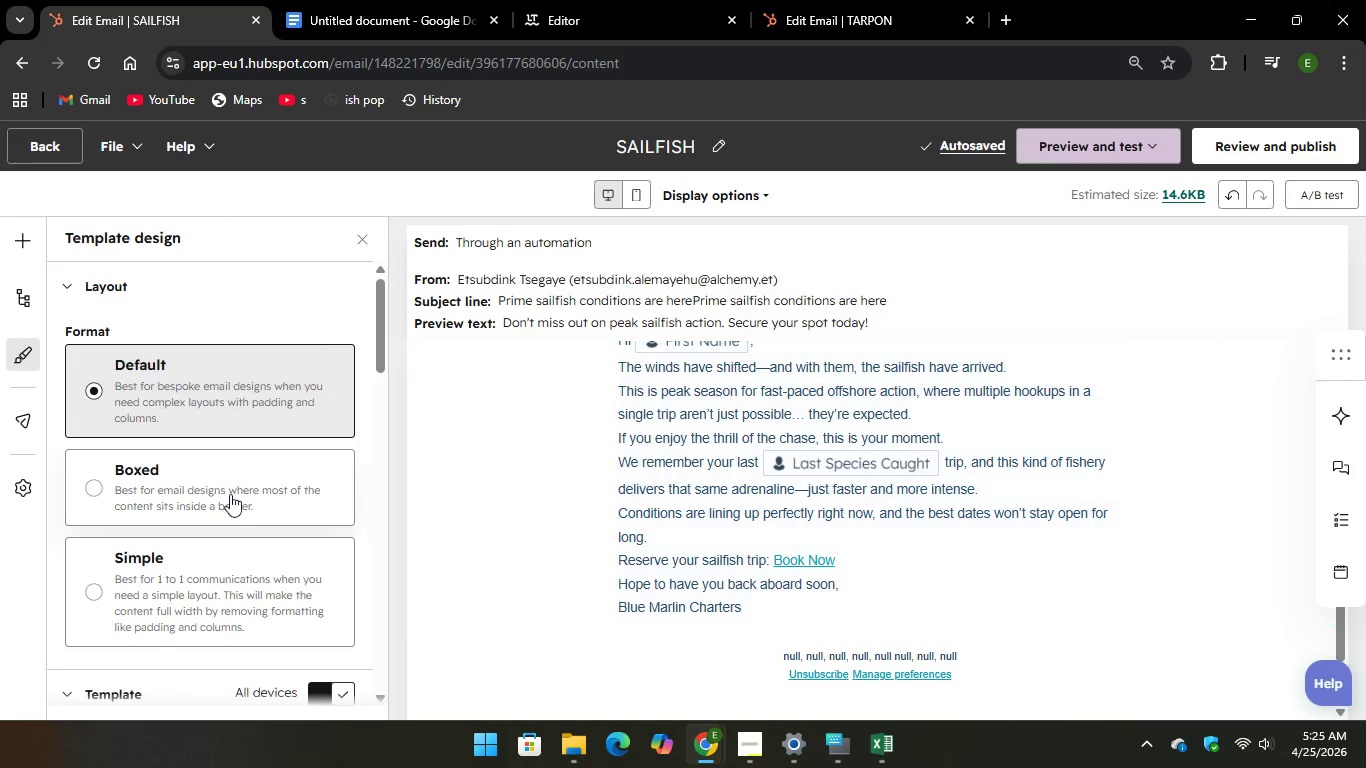 
scroll: coordinate [245, 468], scroll_direction: down, amount: 1.0
 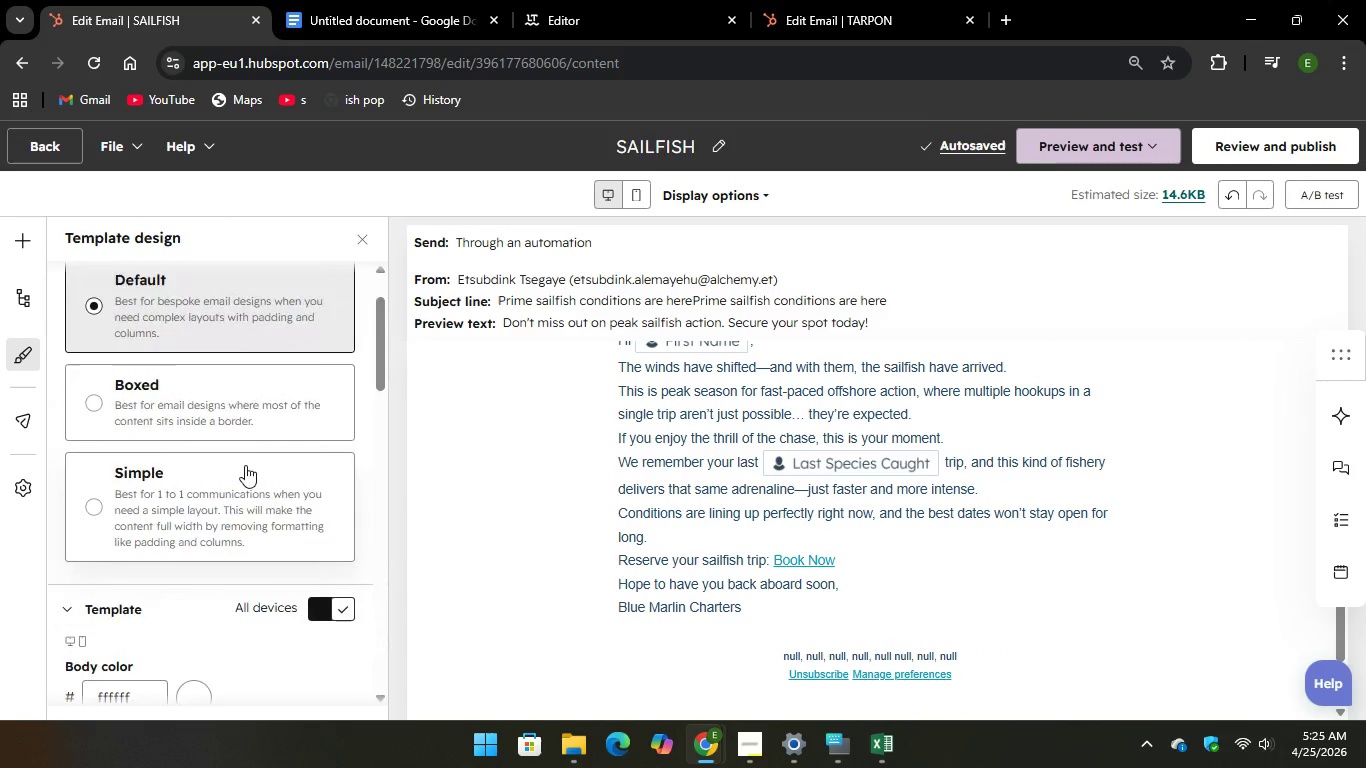 
scroll: coordinate [253, 440], scroll_direction: up, amount: 9.0
 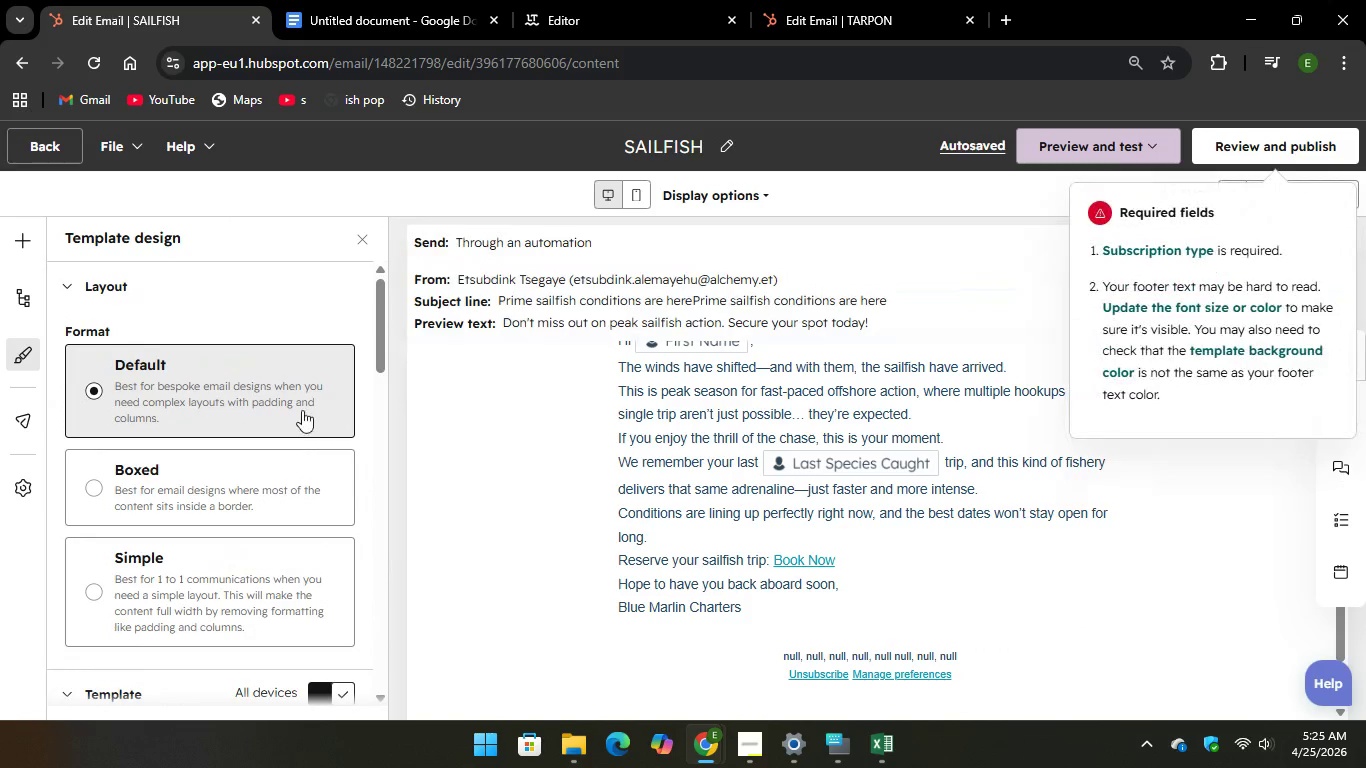 
scroll: coordinate [291, 428], scroll_direction: down, amount: 10.0
 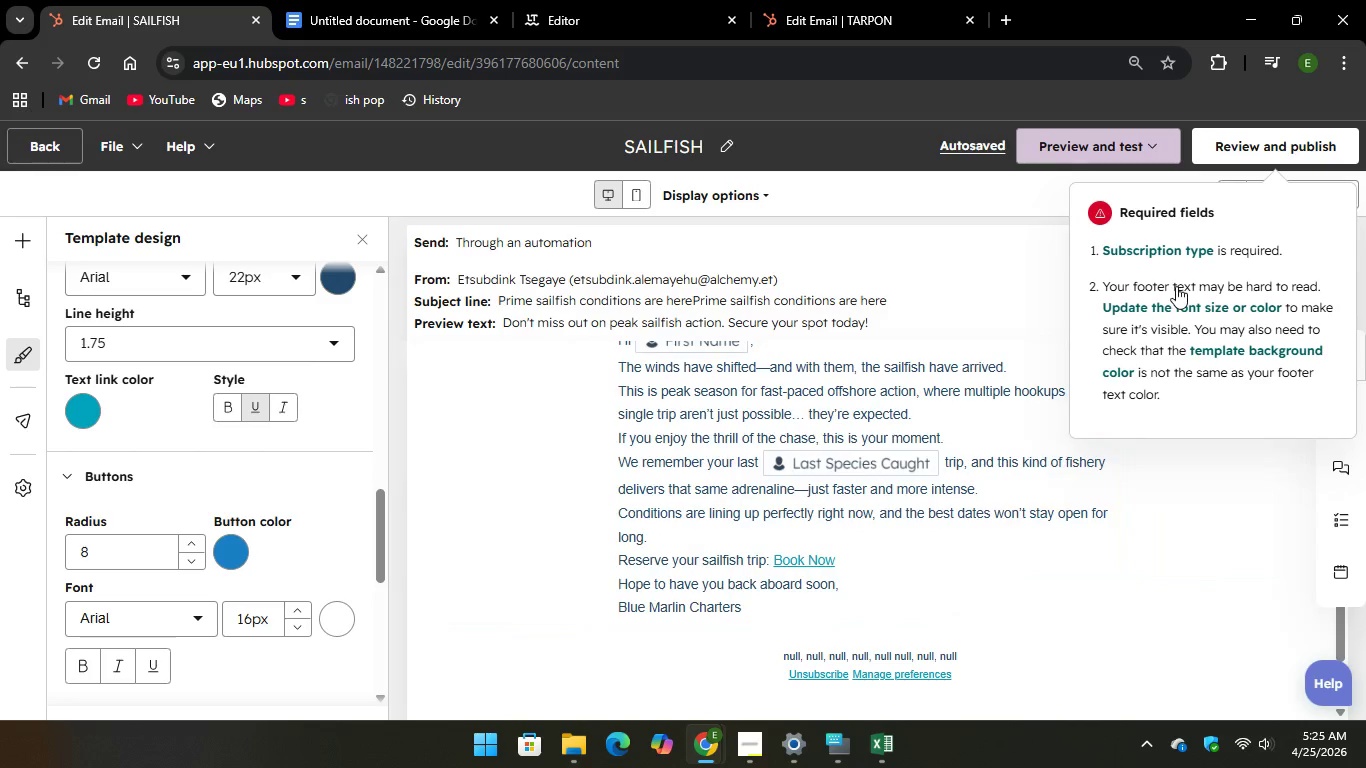 
left_click([1163, 304])
 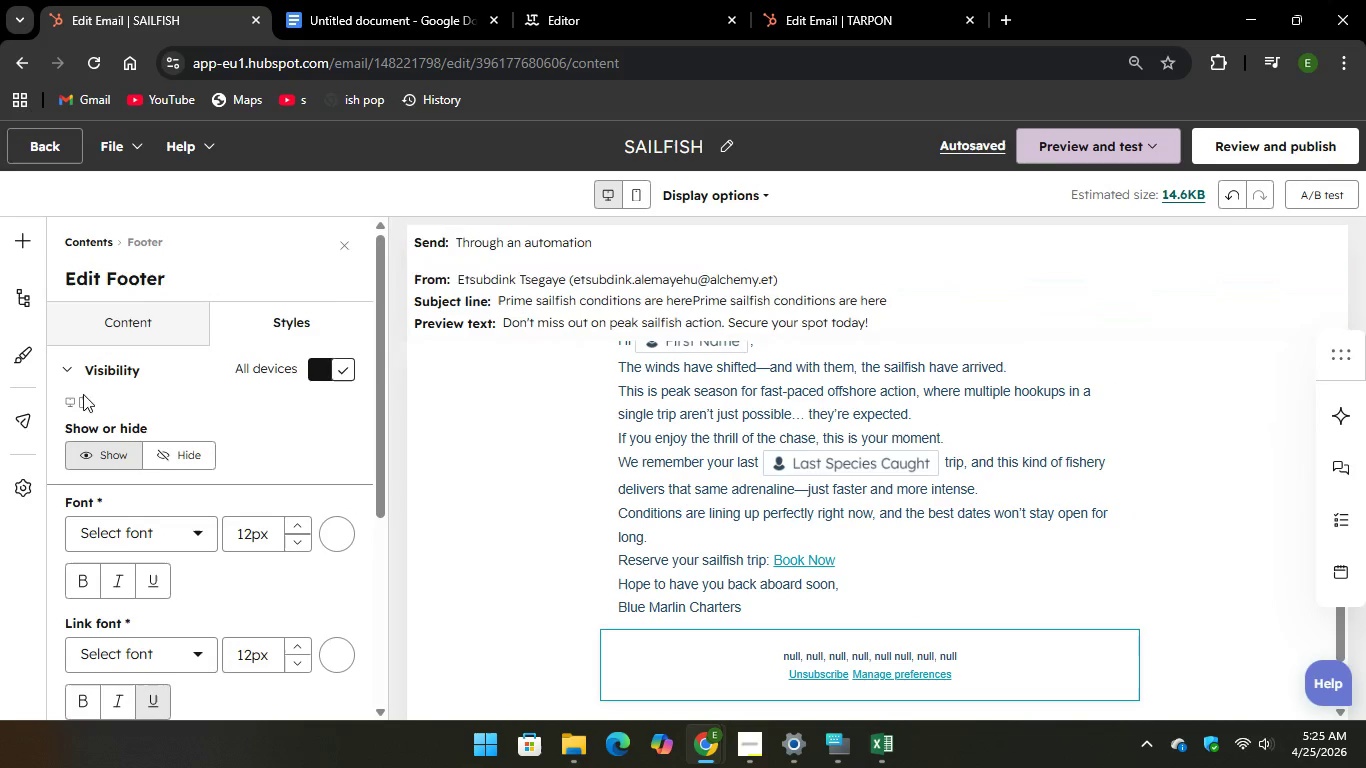 
scroll: coordinate [245, 467], scroll_direction: down, amount: 13.0
 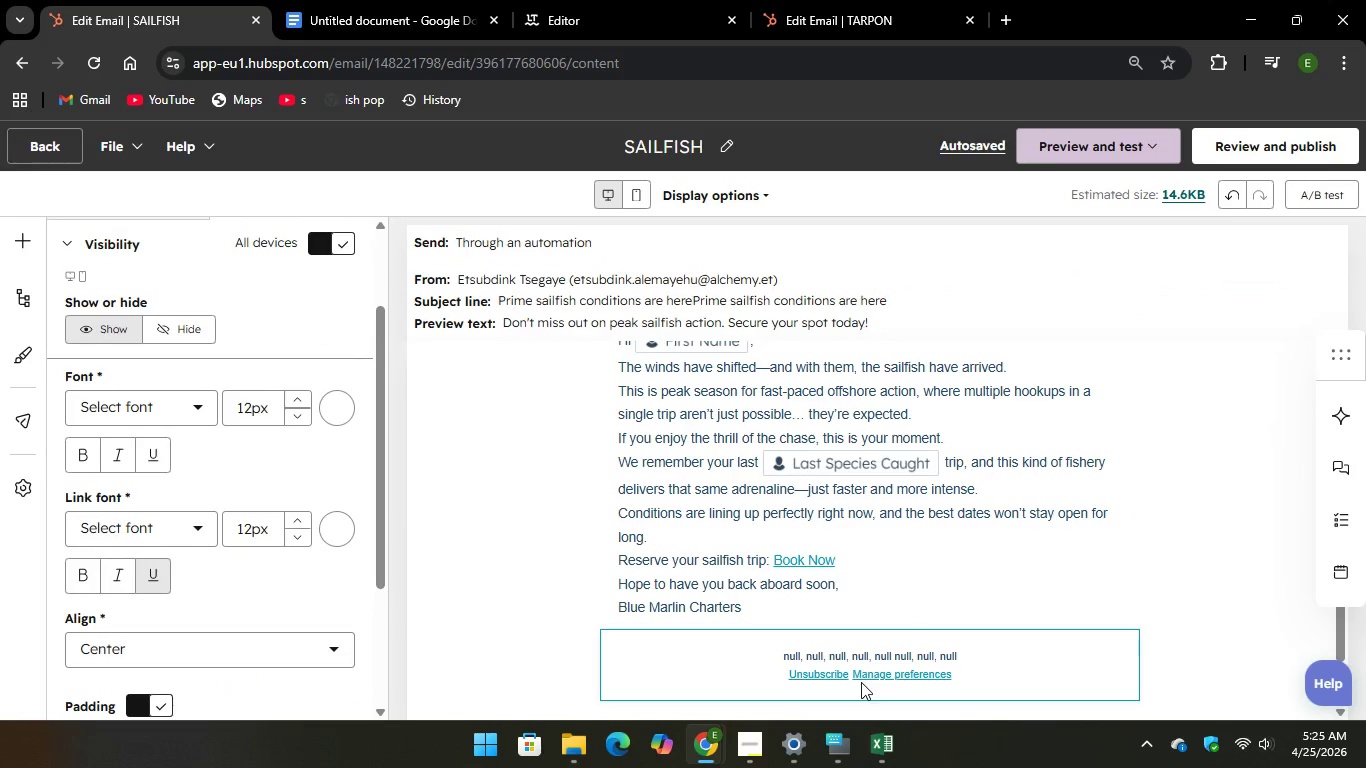 
left_click([857, 662])
 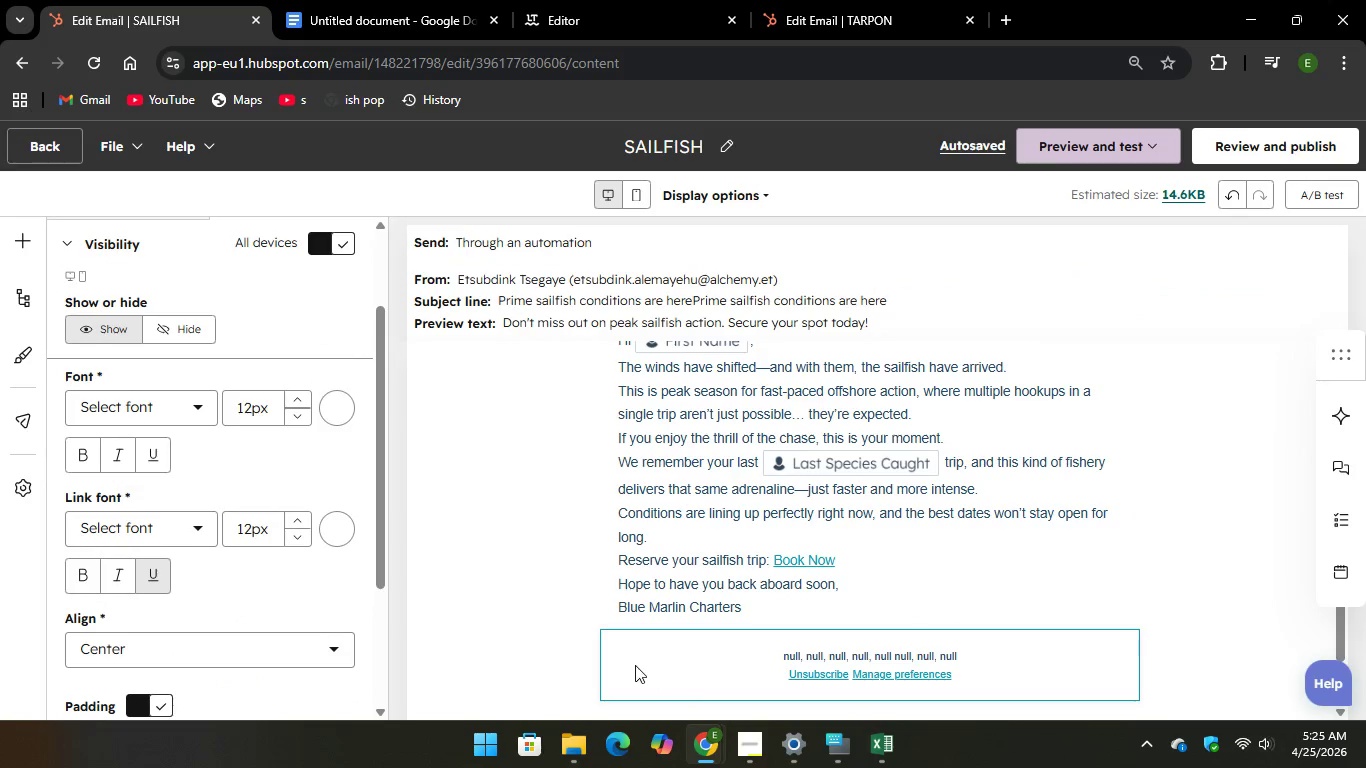 
left_click([635, 665])
 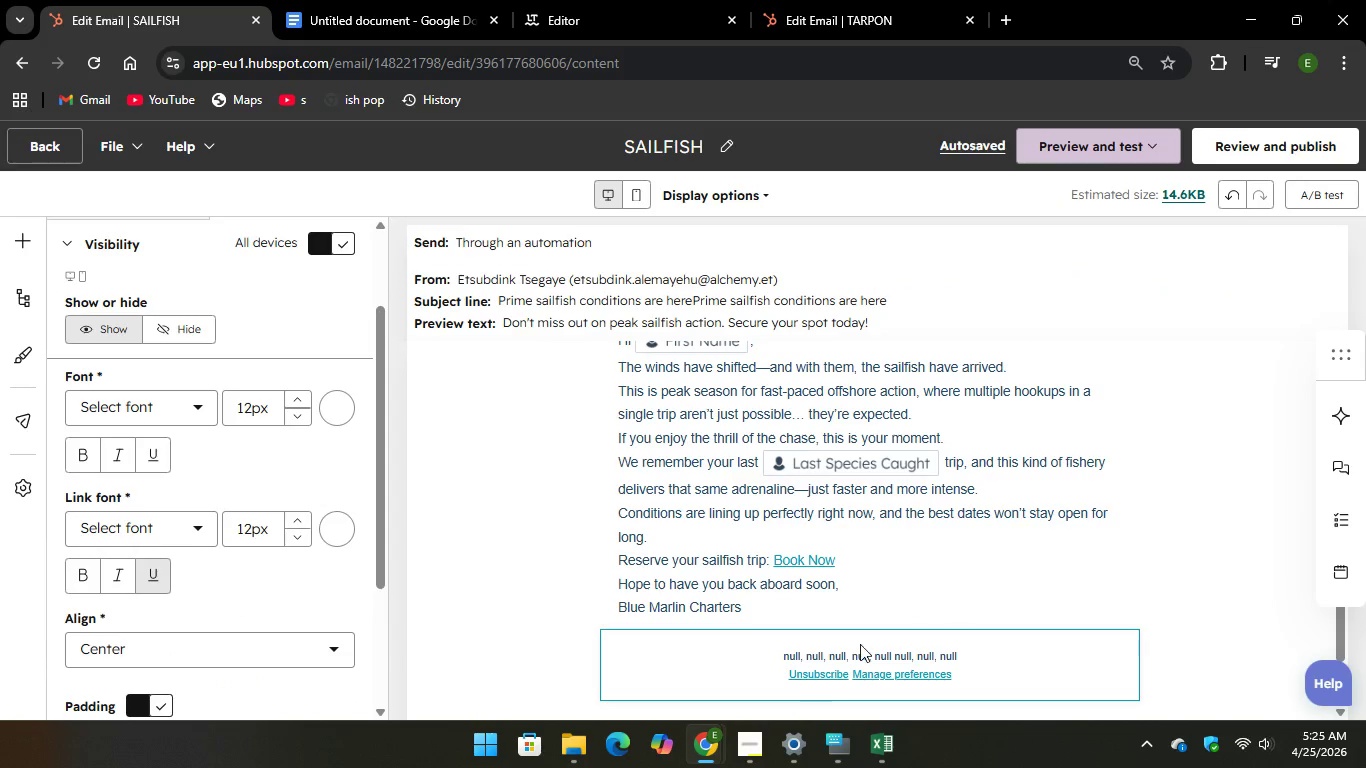 
left_click_drag(start_coordinate=[873, 629], to_coordinate=[870, 643])
 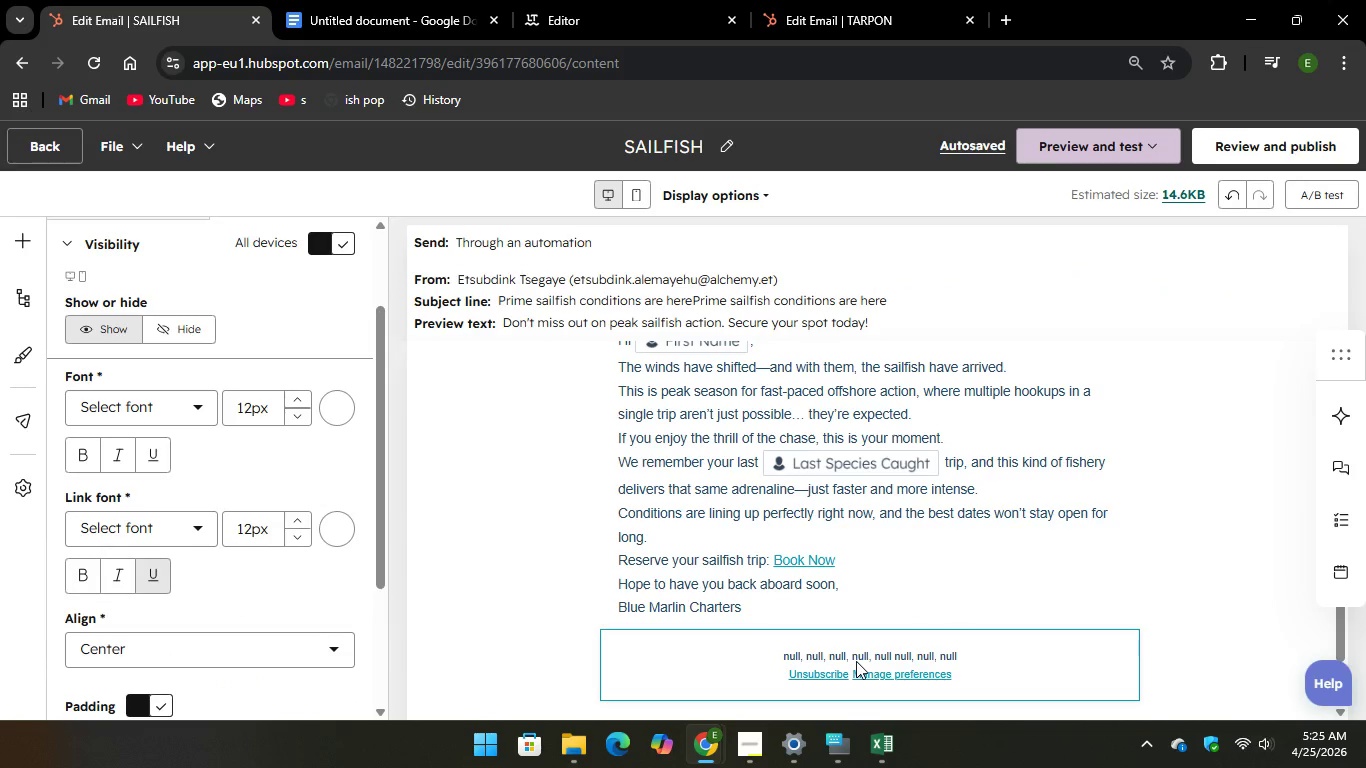 
double_click([850, 669])
 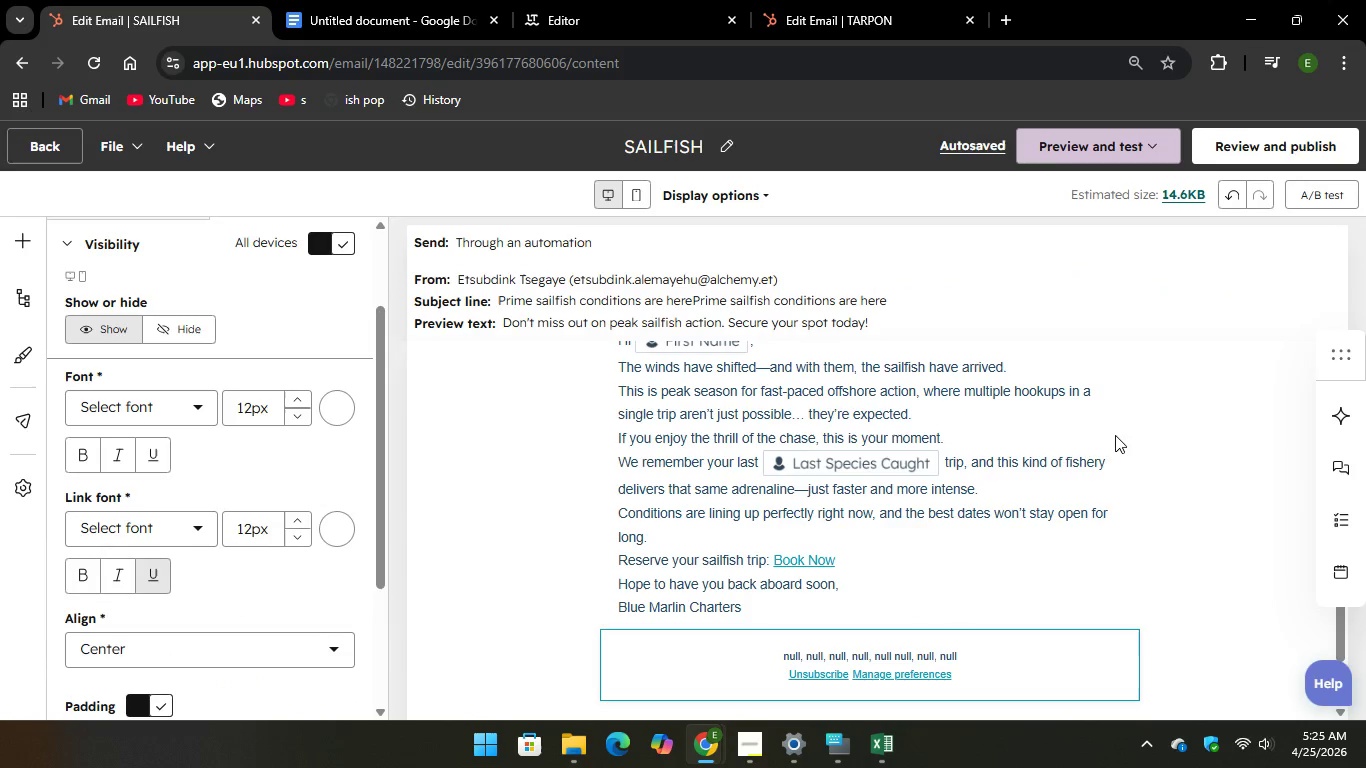 
left_click([1076, 457])
 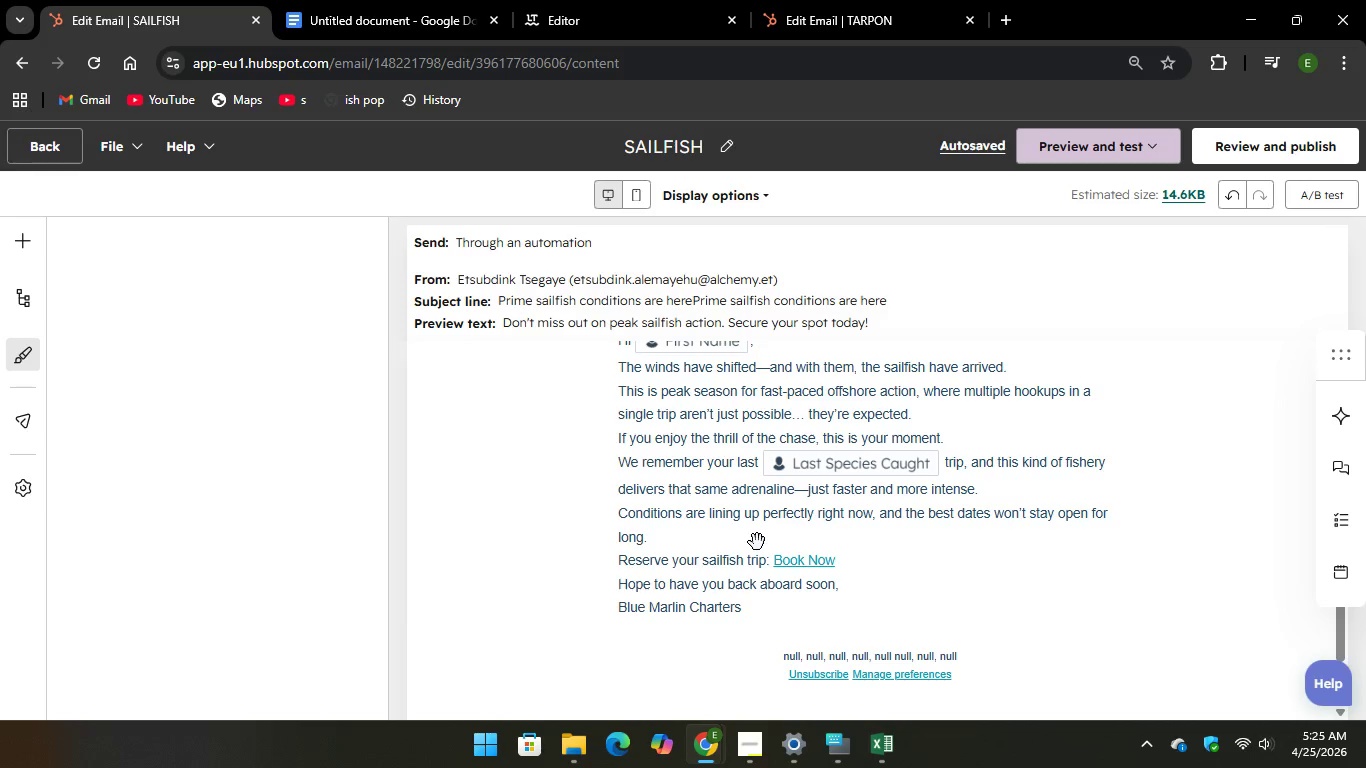 
left_click([757, 542])
 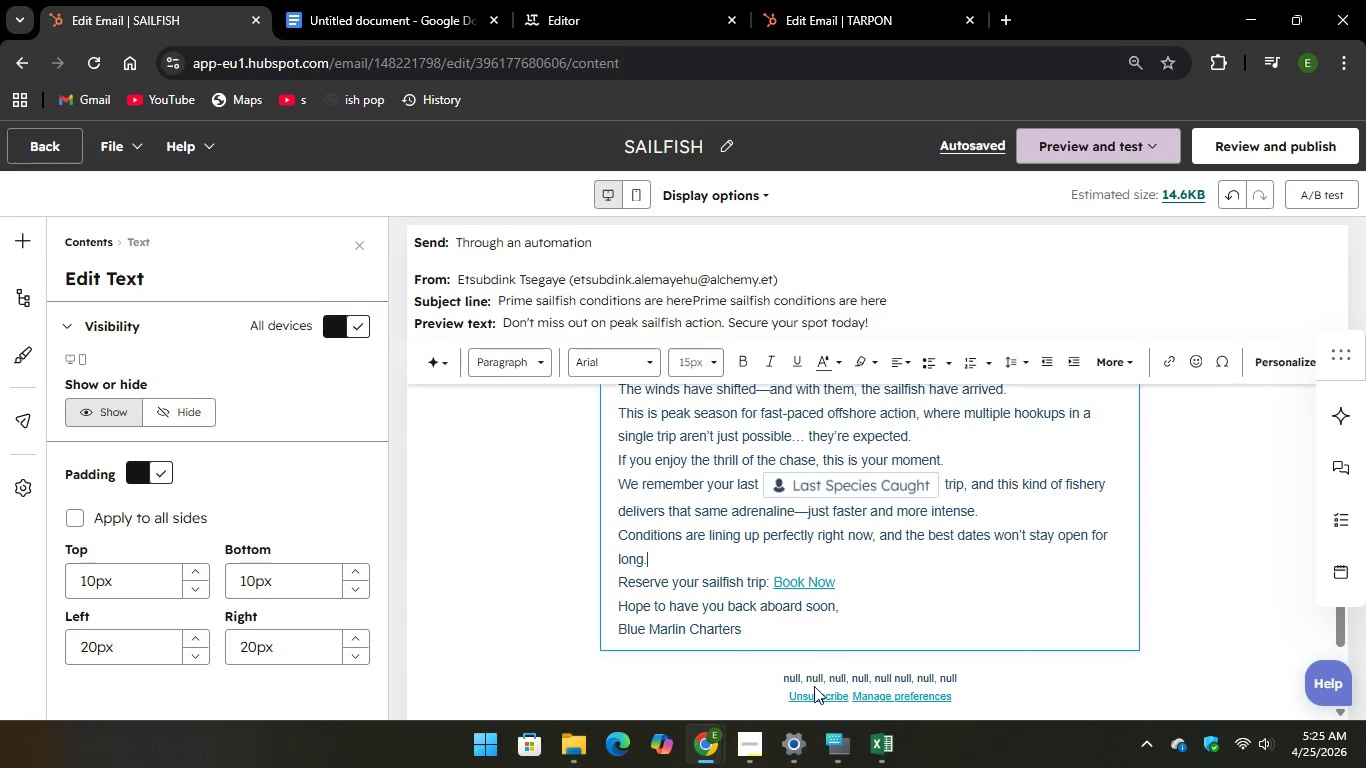 
left_click([814, 686])
 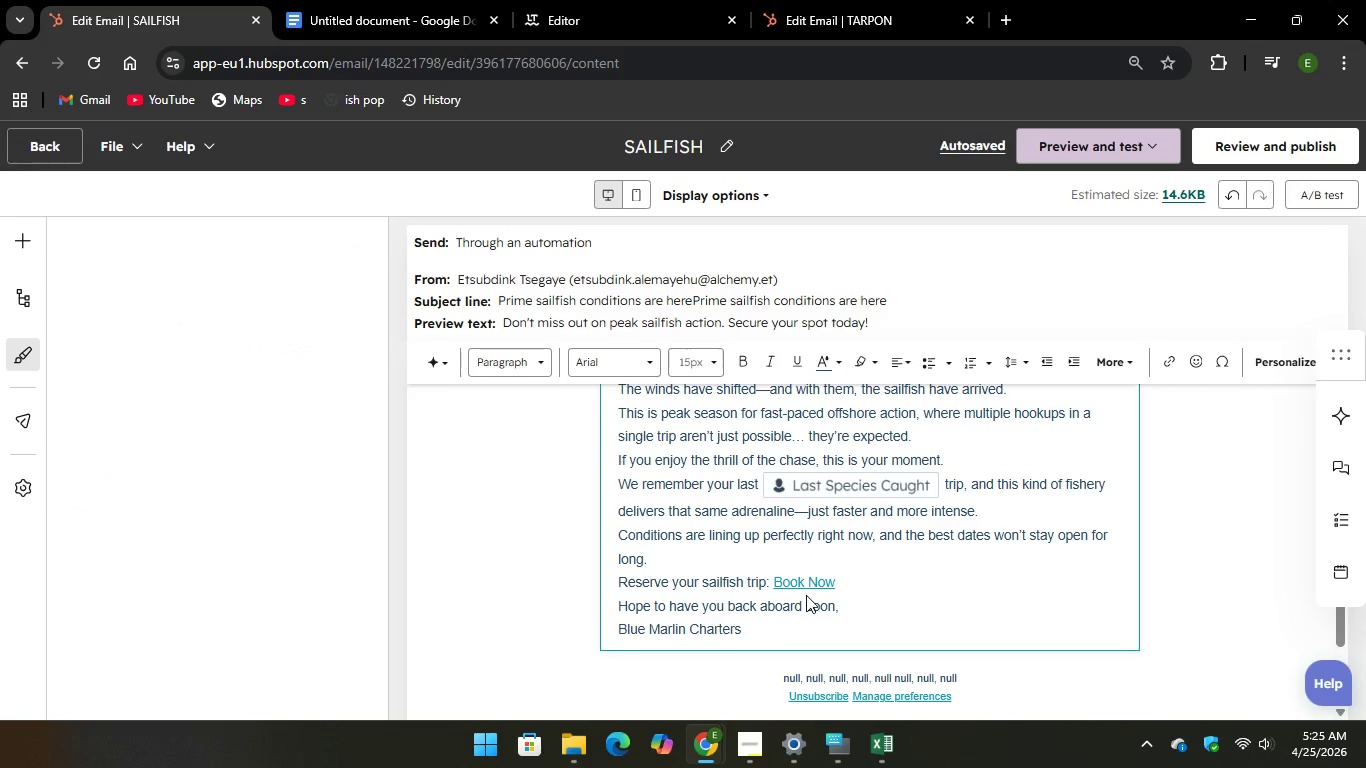 
scroll: coordinate [234, 502], scroll_direction: down, amount: 9.0
 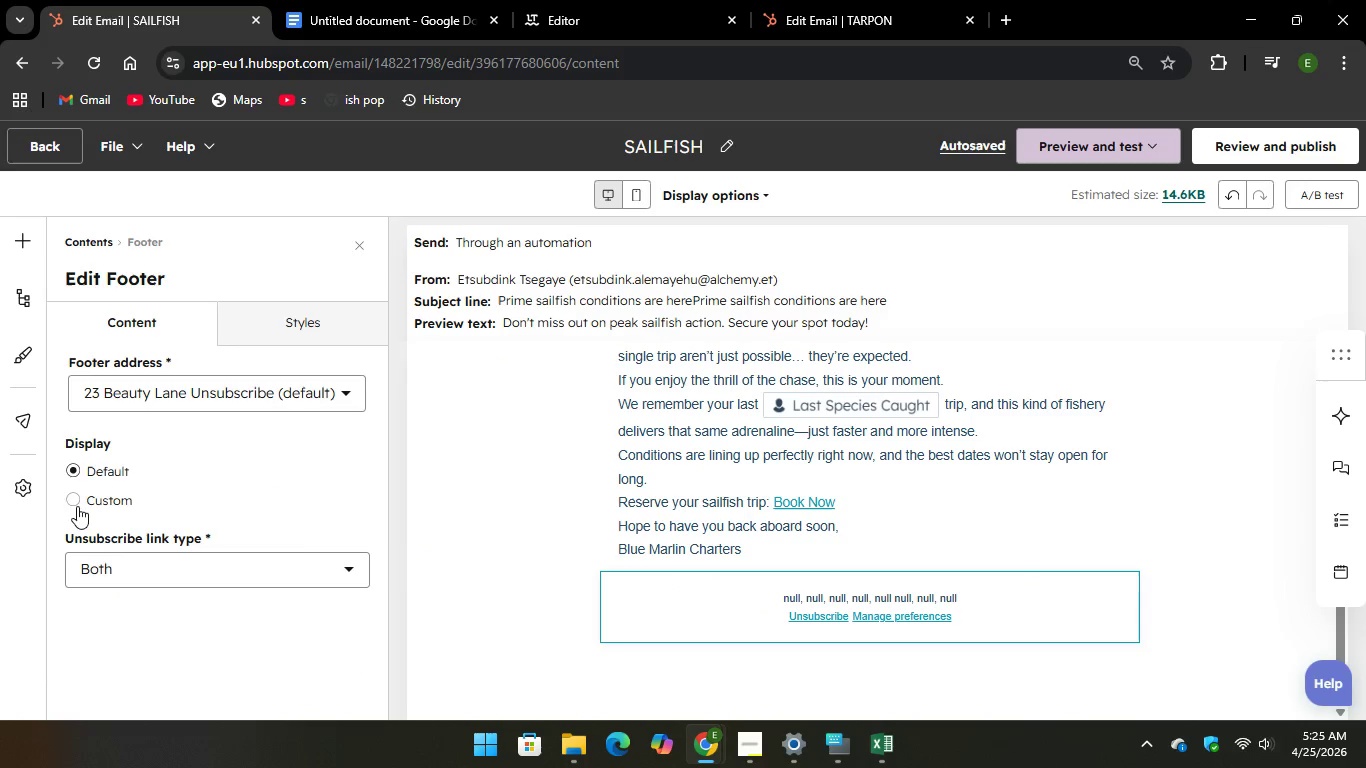 
left_click([75, 507])
 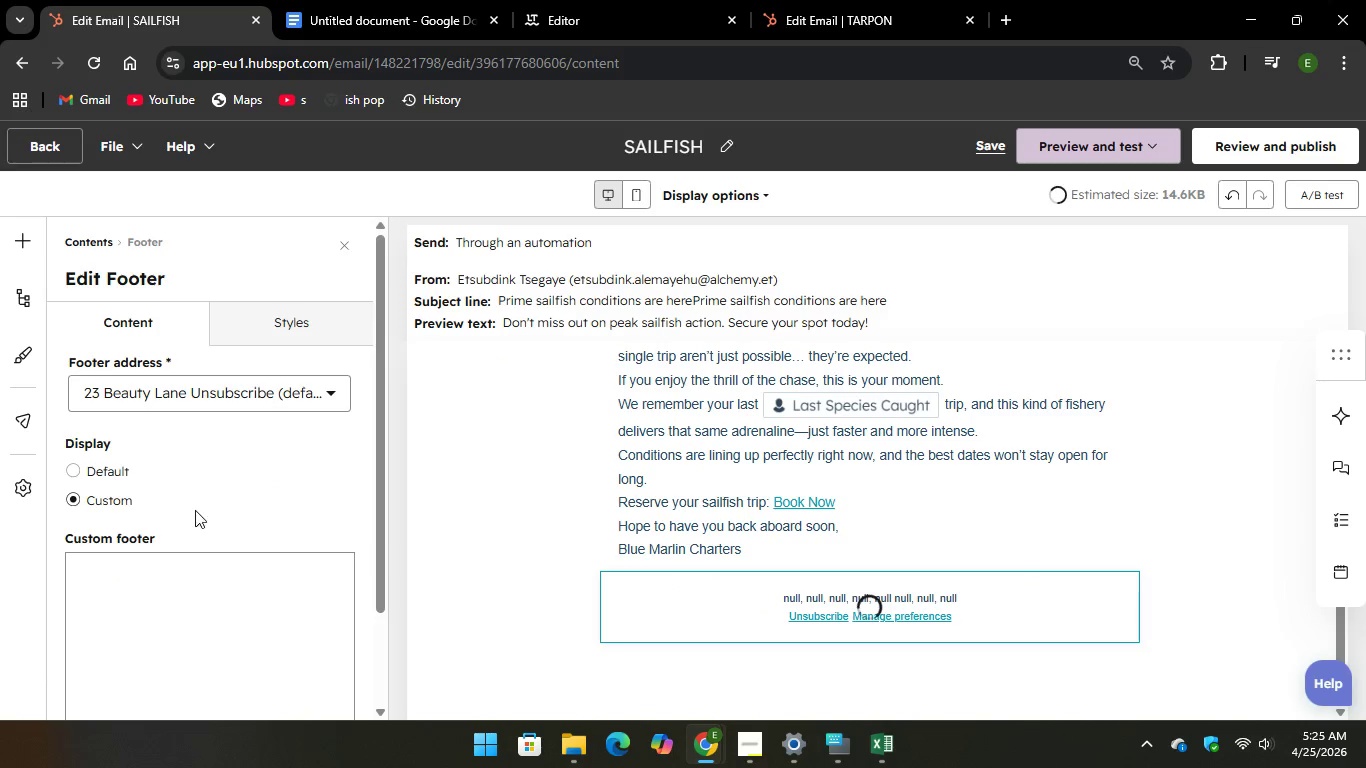 
scroll: coordinate [200, 526], scroll_direction: down, amount: 3.0
 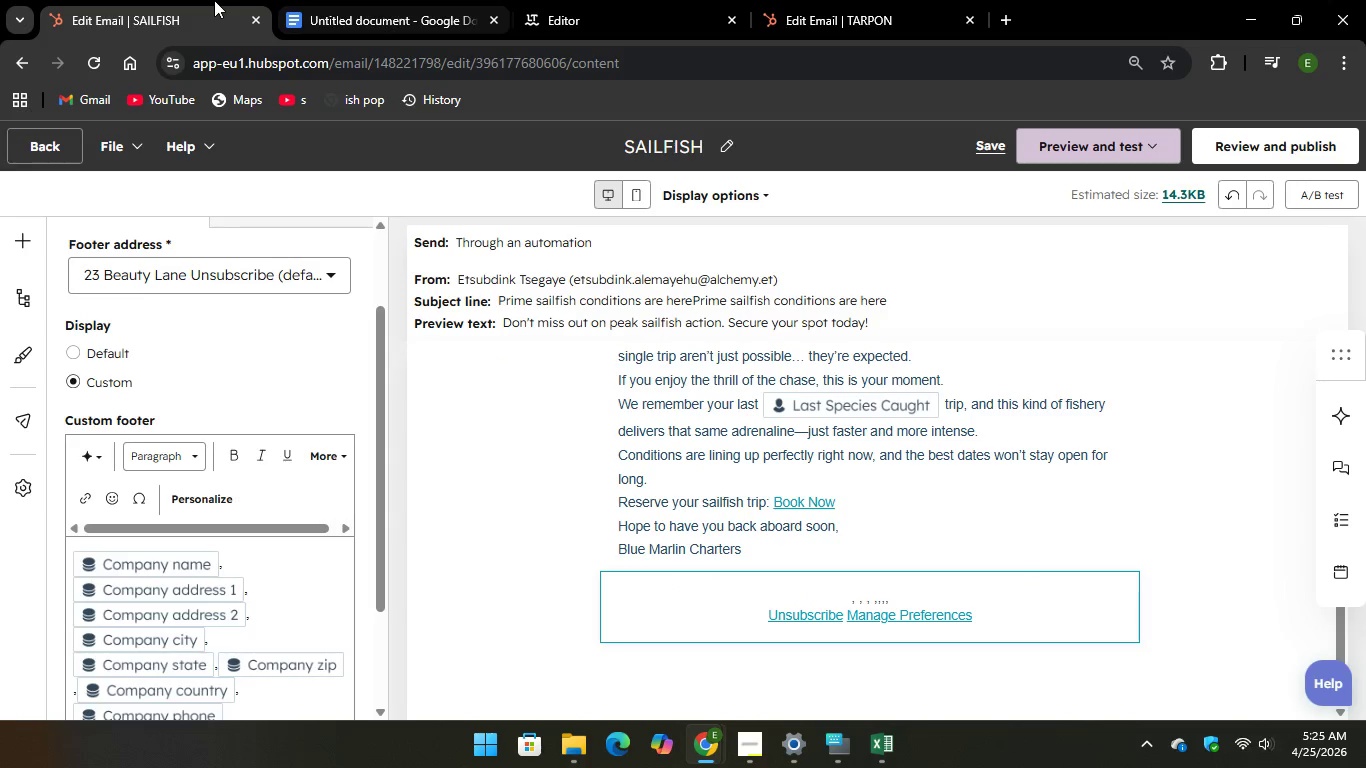 
left_click([196, 1])
 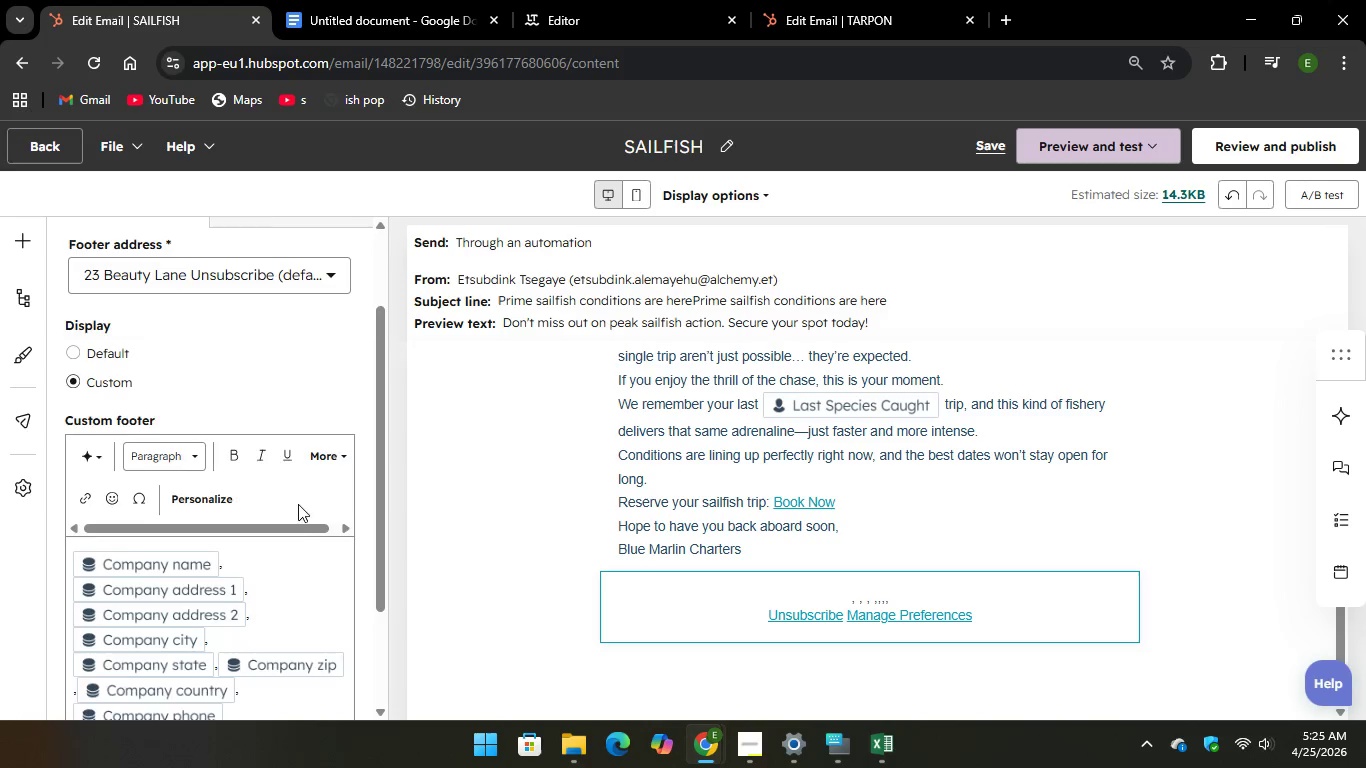 
scroll: coordinate [297, 520], scroll_direction: down, amount: 3.0
 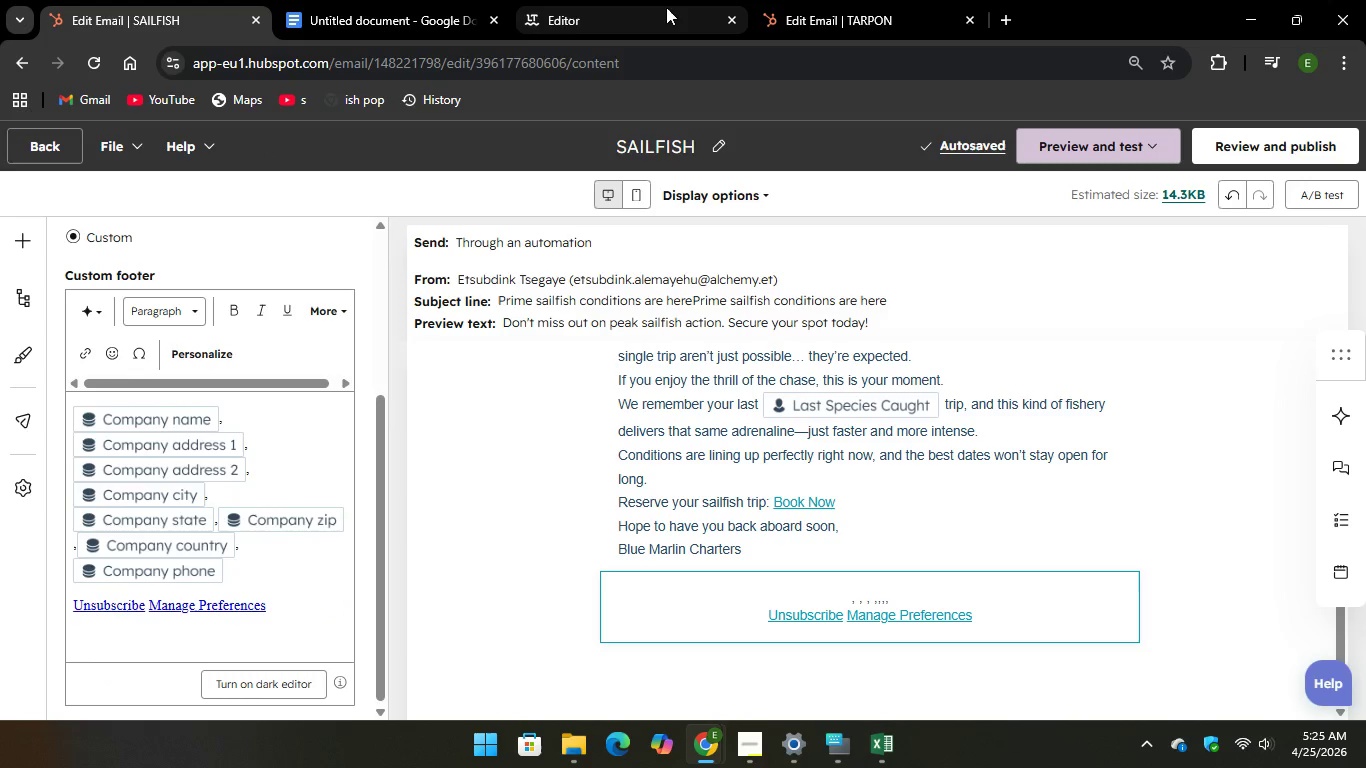 
left_click([826, 23])
 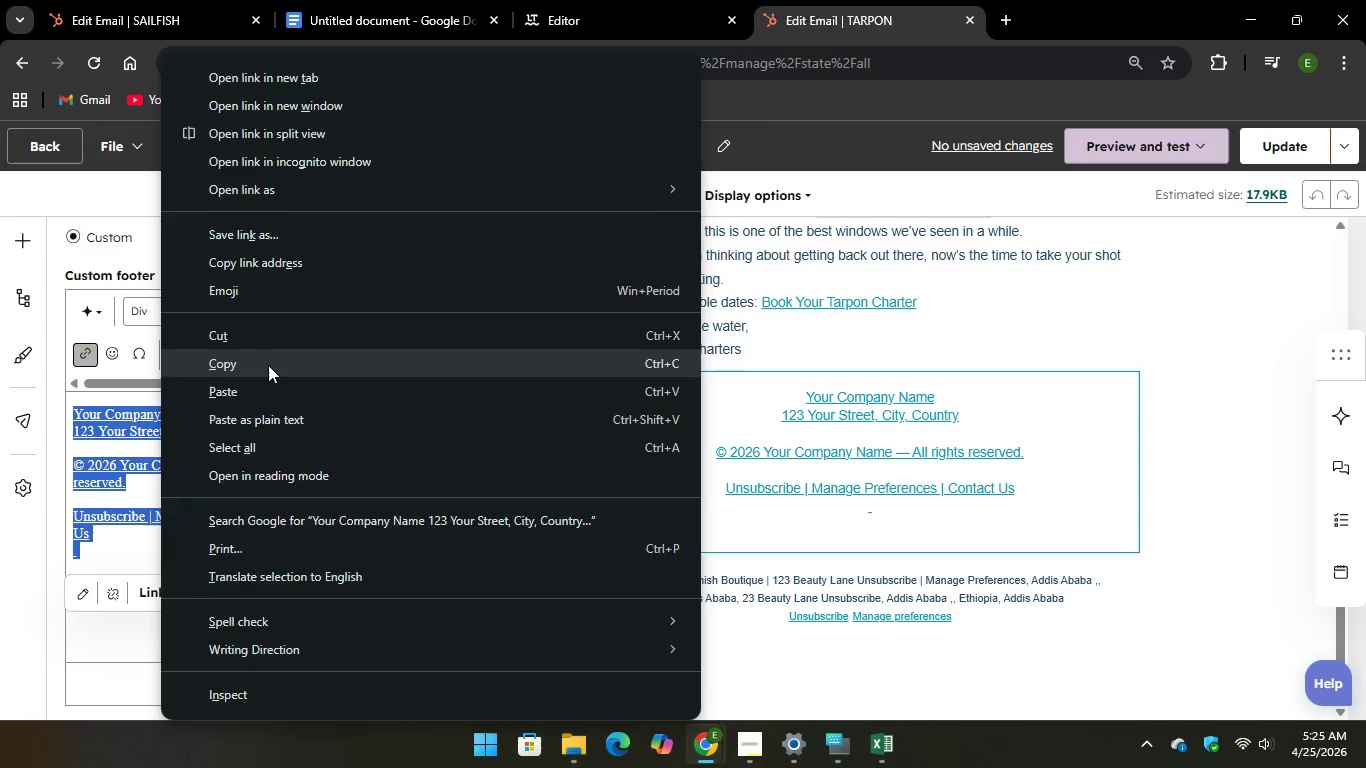 
wait(5.26)
 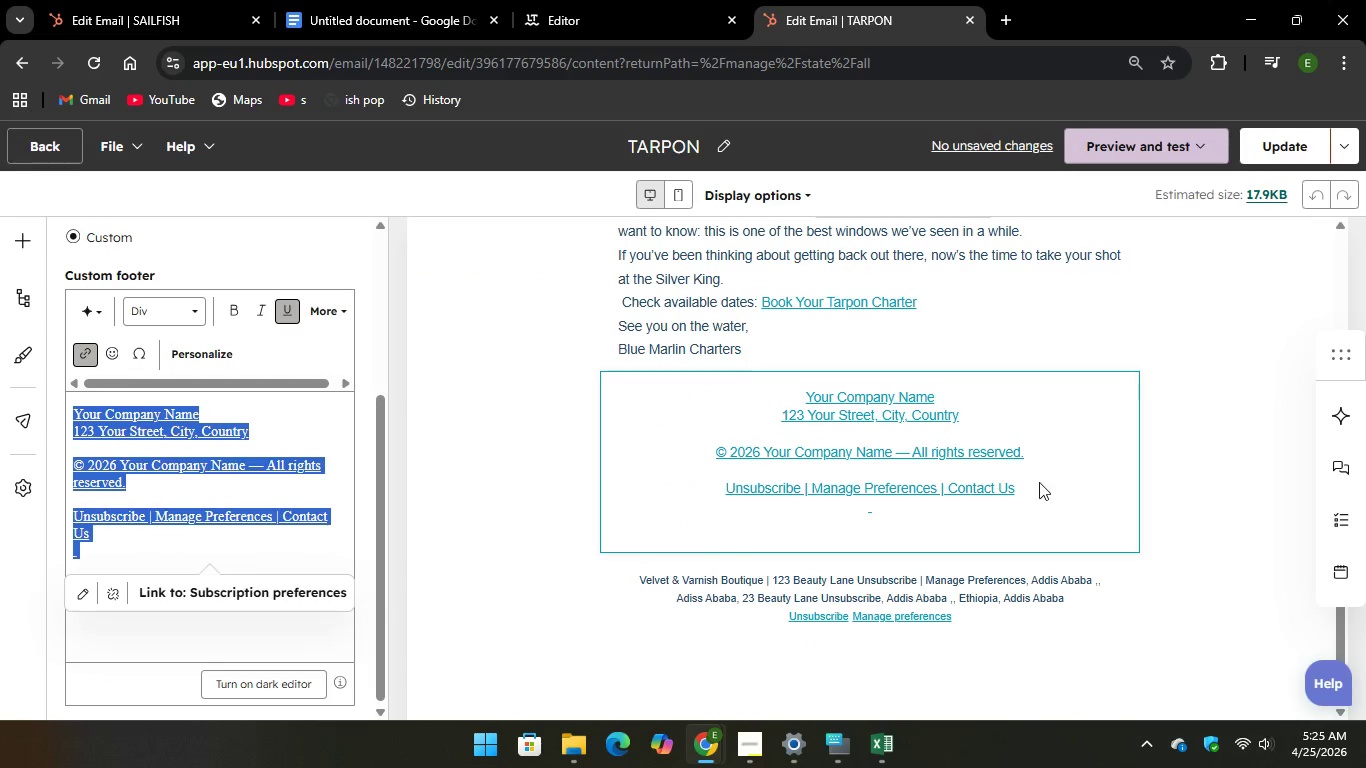 
left_click([102, 15])
 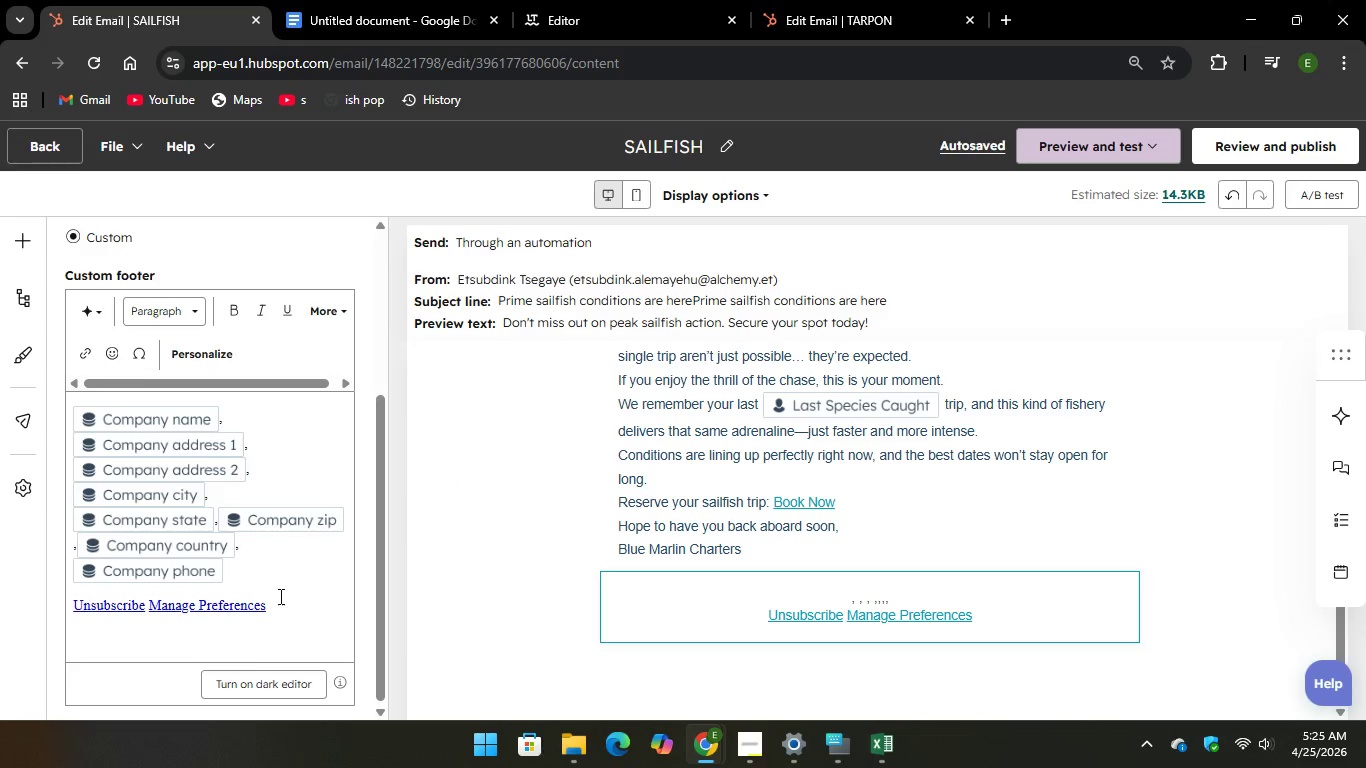 
left_click_drag(start_coordinate=[277, 607], to_coordinate=[91, 412])
 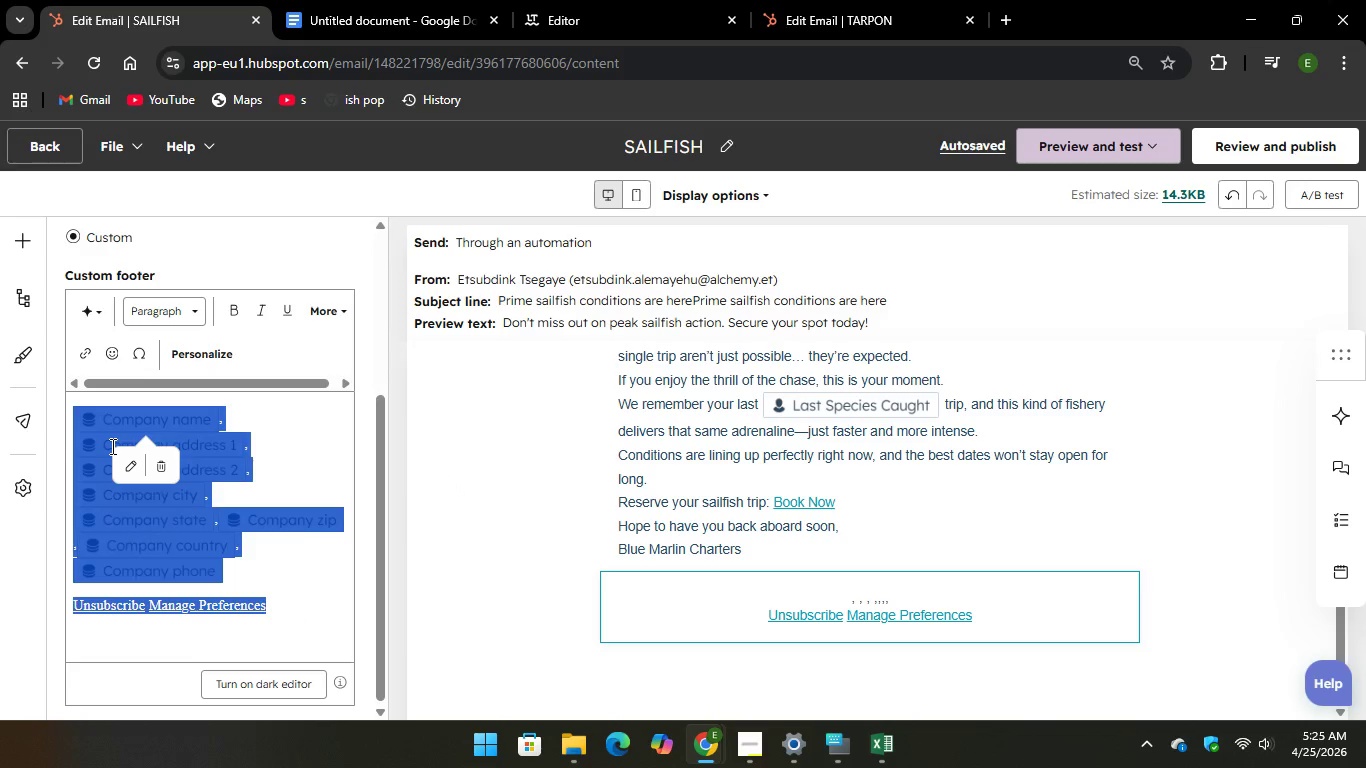 
right_click([111, 446])
 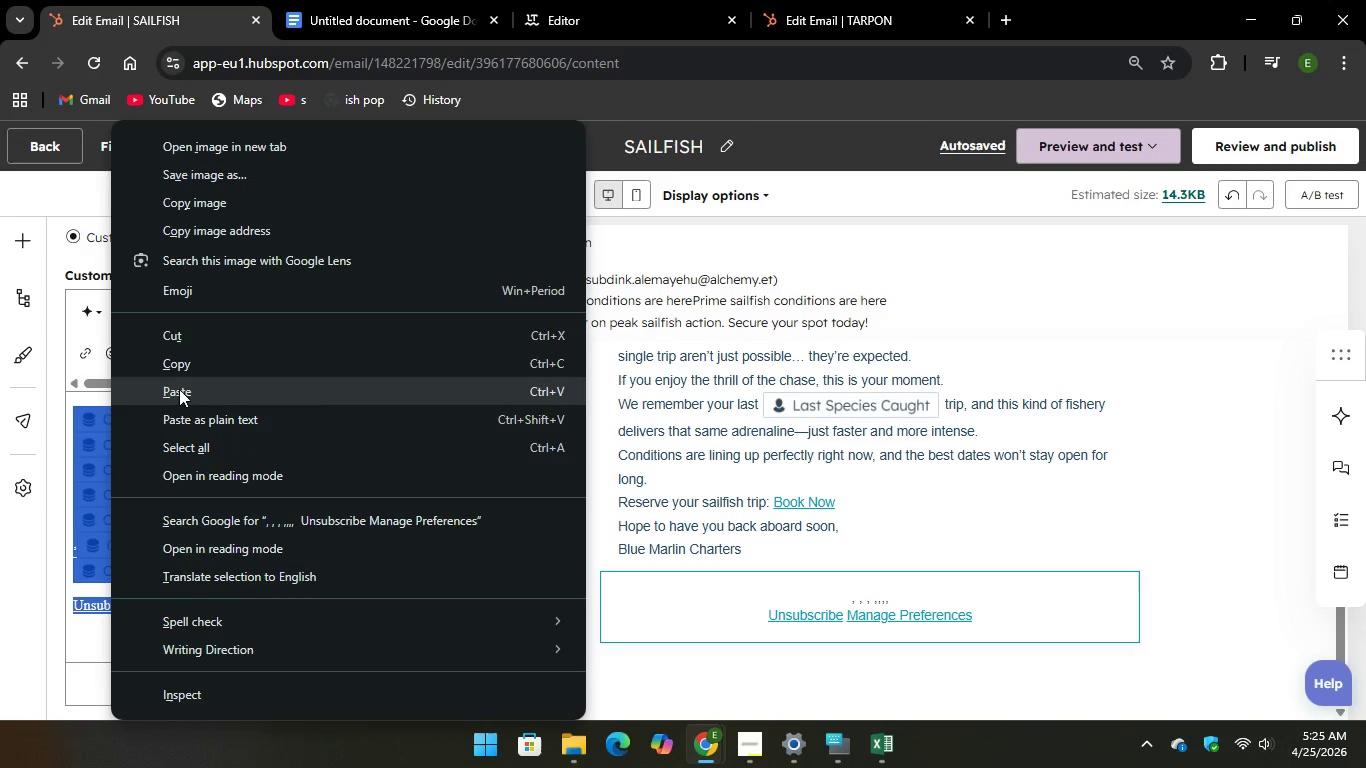 
left_click([179, 389])
 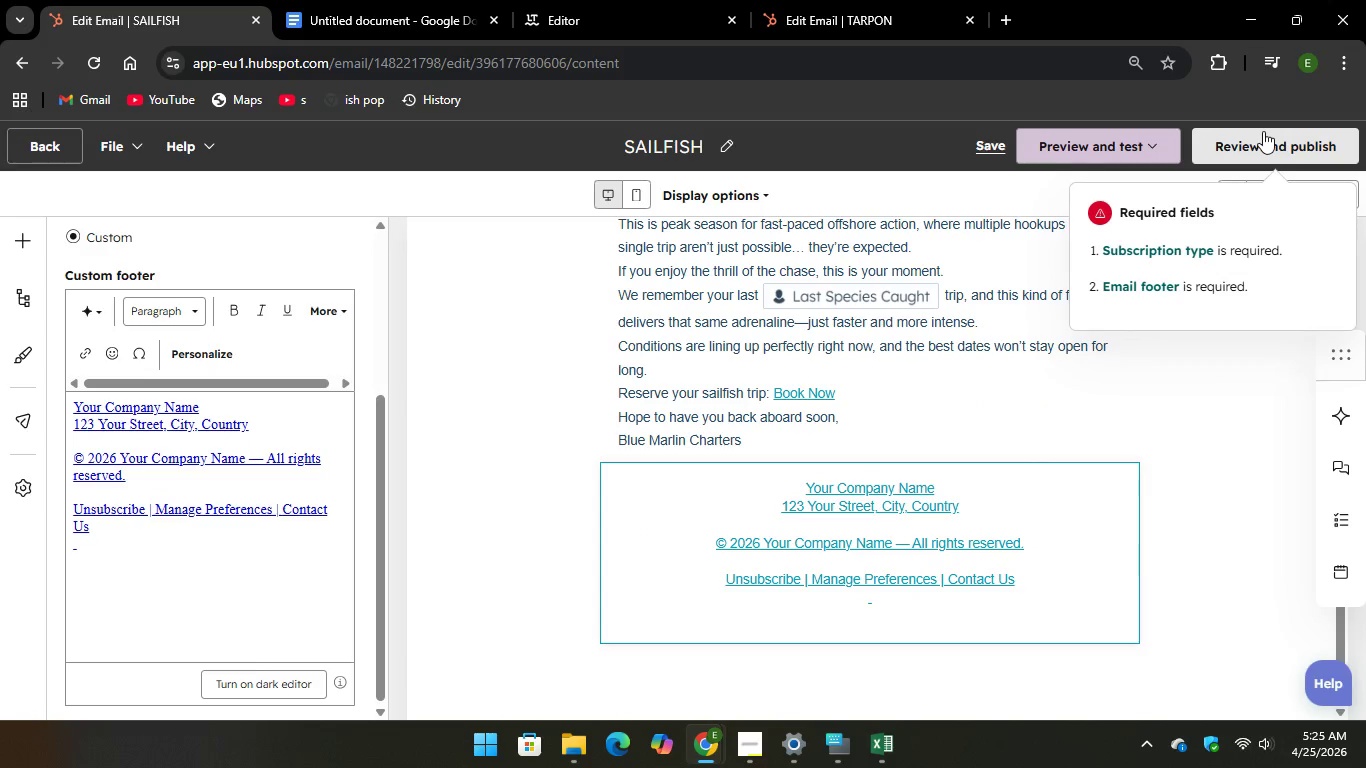 
left_click([1127, 288])
 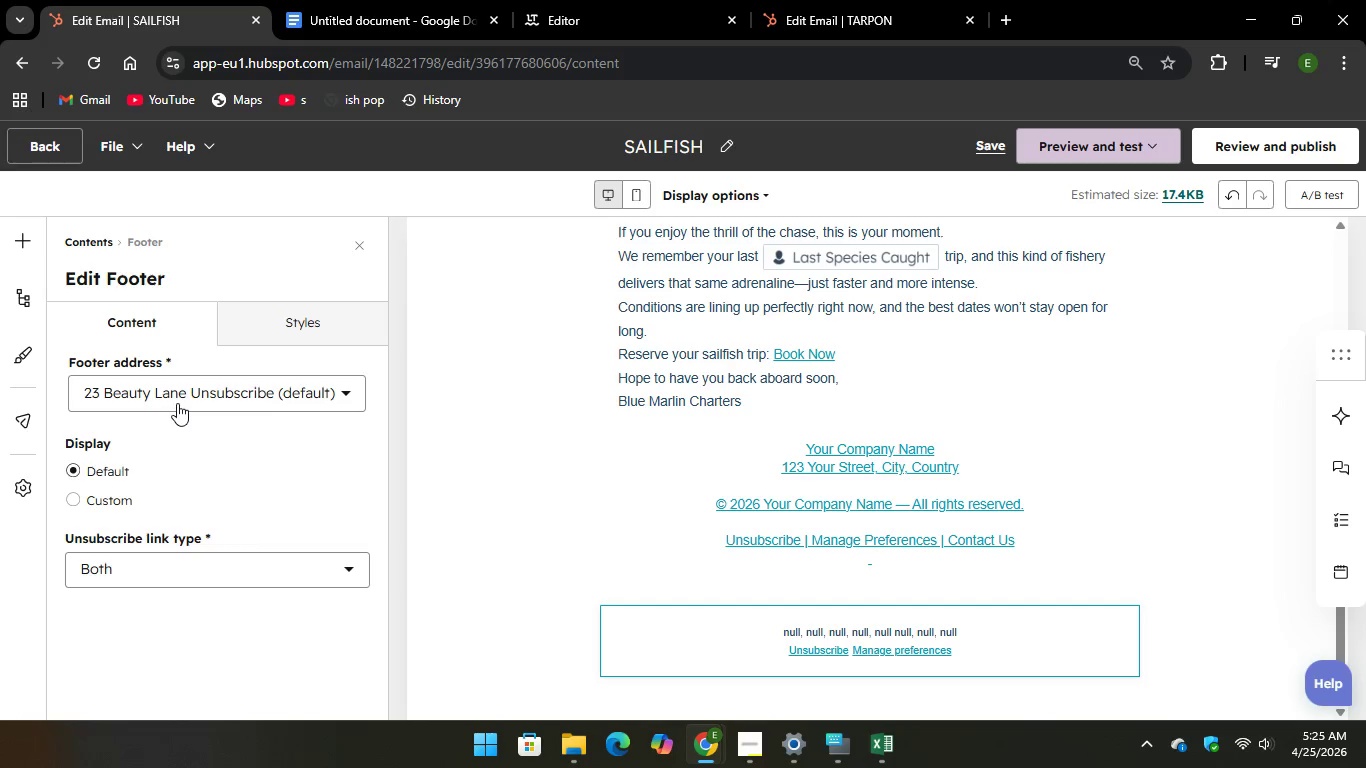 
left_click([114, 455])
 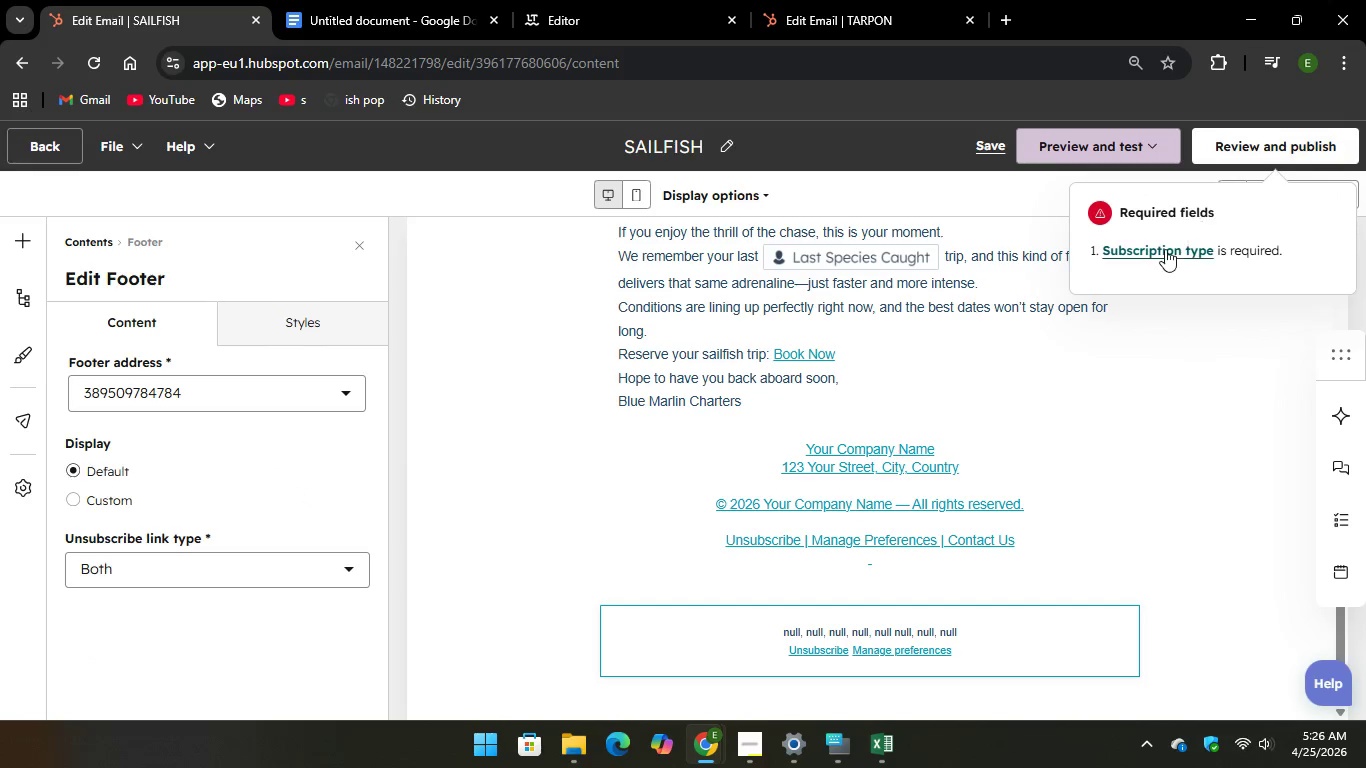 
left_click([1159, 249])
 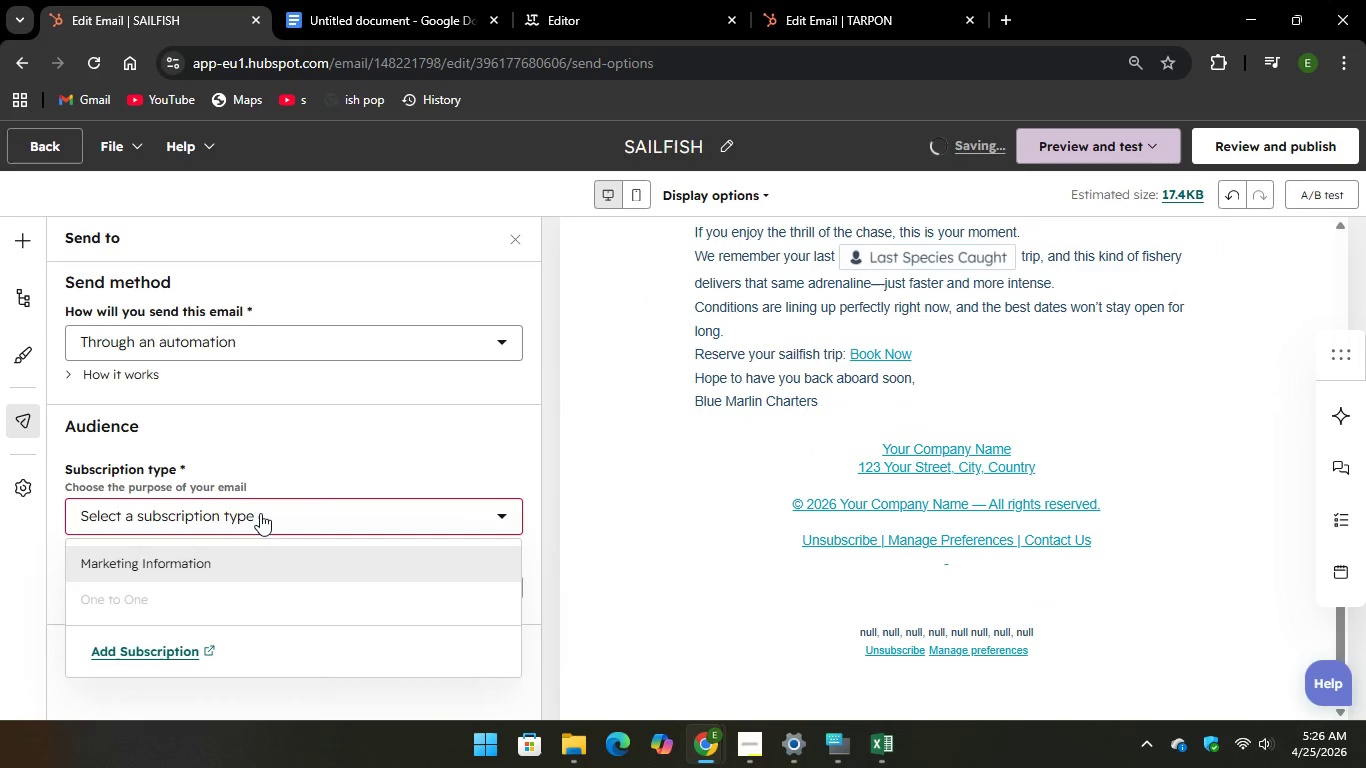 
left_click([260, 513])
 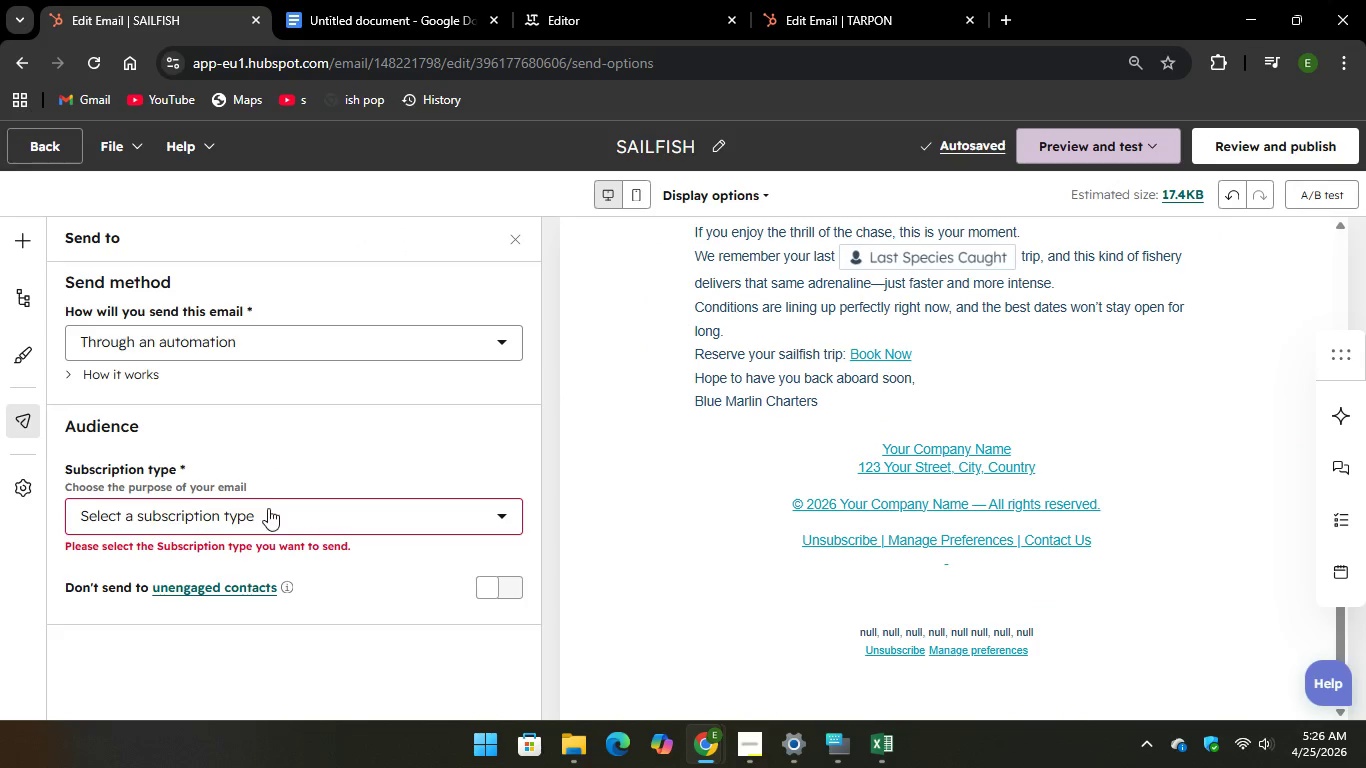 
left_click([269, 507])
 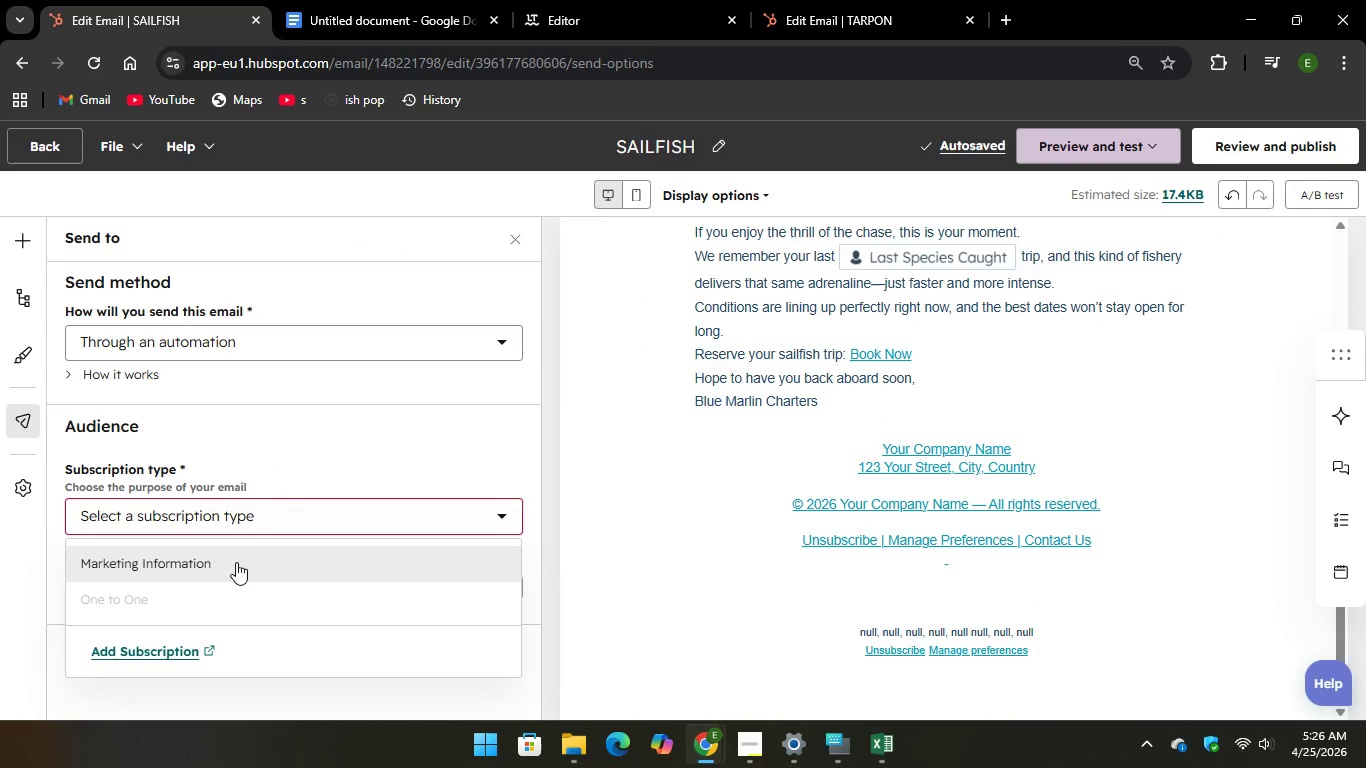 
left_click([236, 562])
 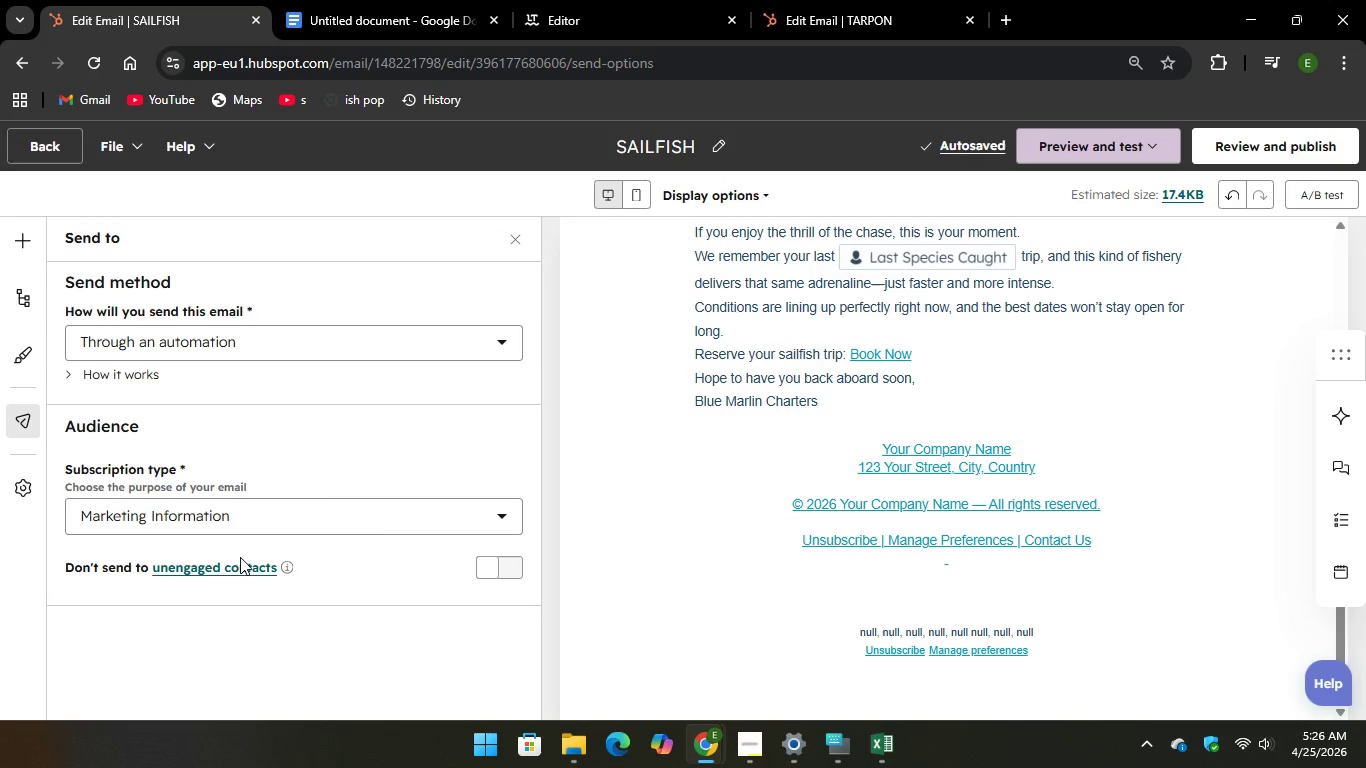 
wait(10.09)
 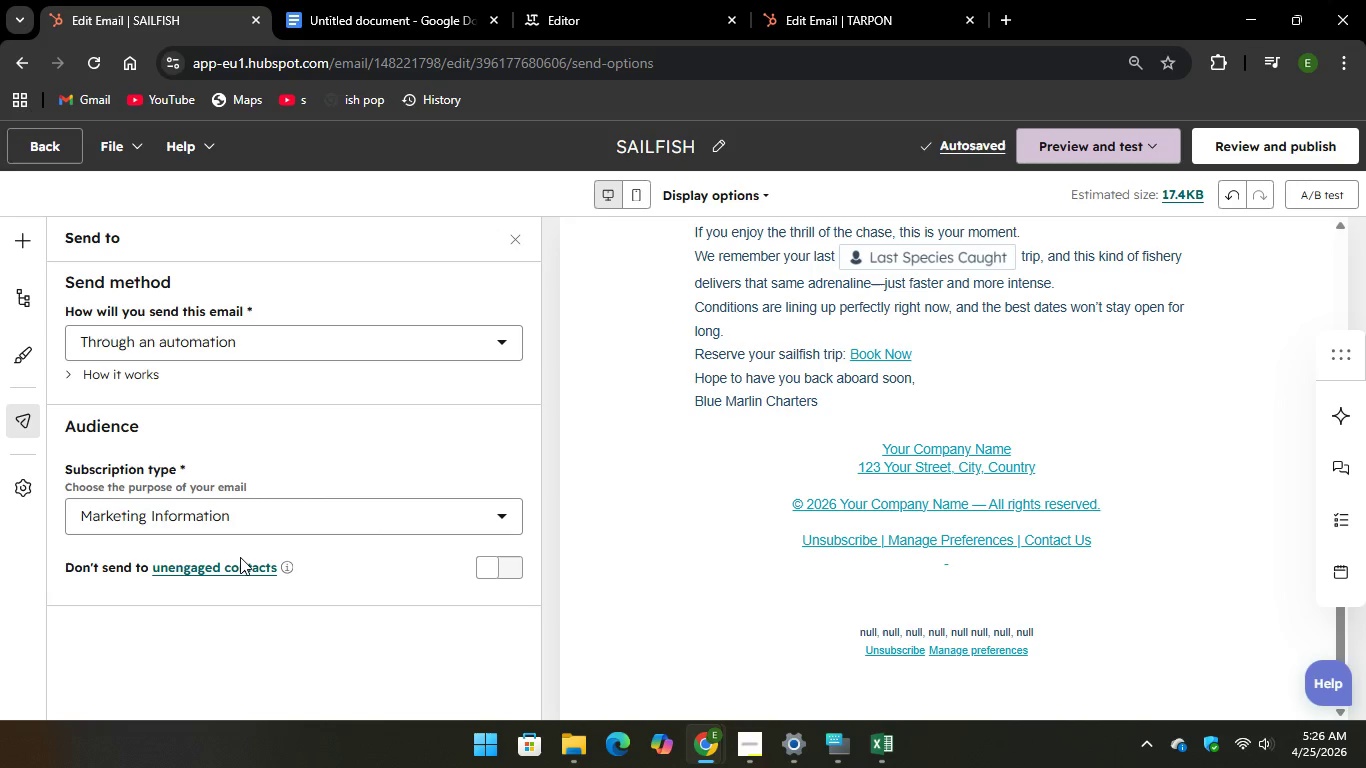 
left_click([1279, 156])
 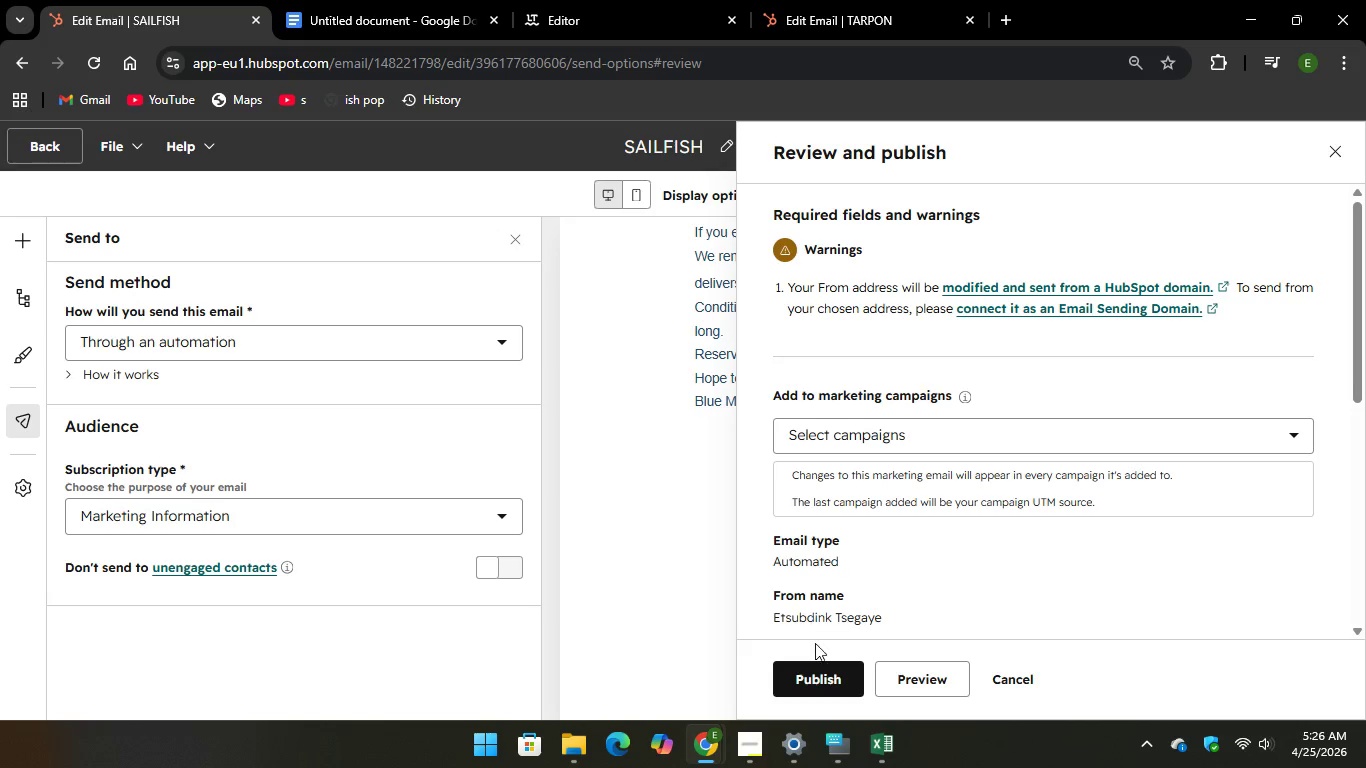 
left_click([845, 686])
 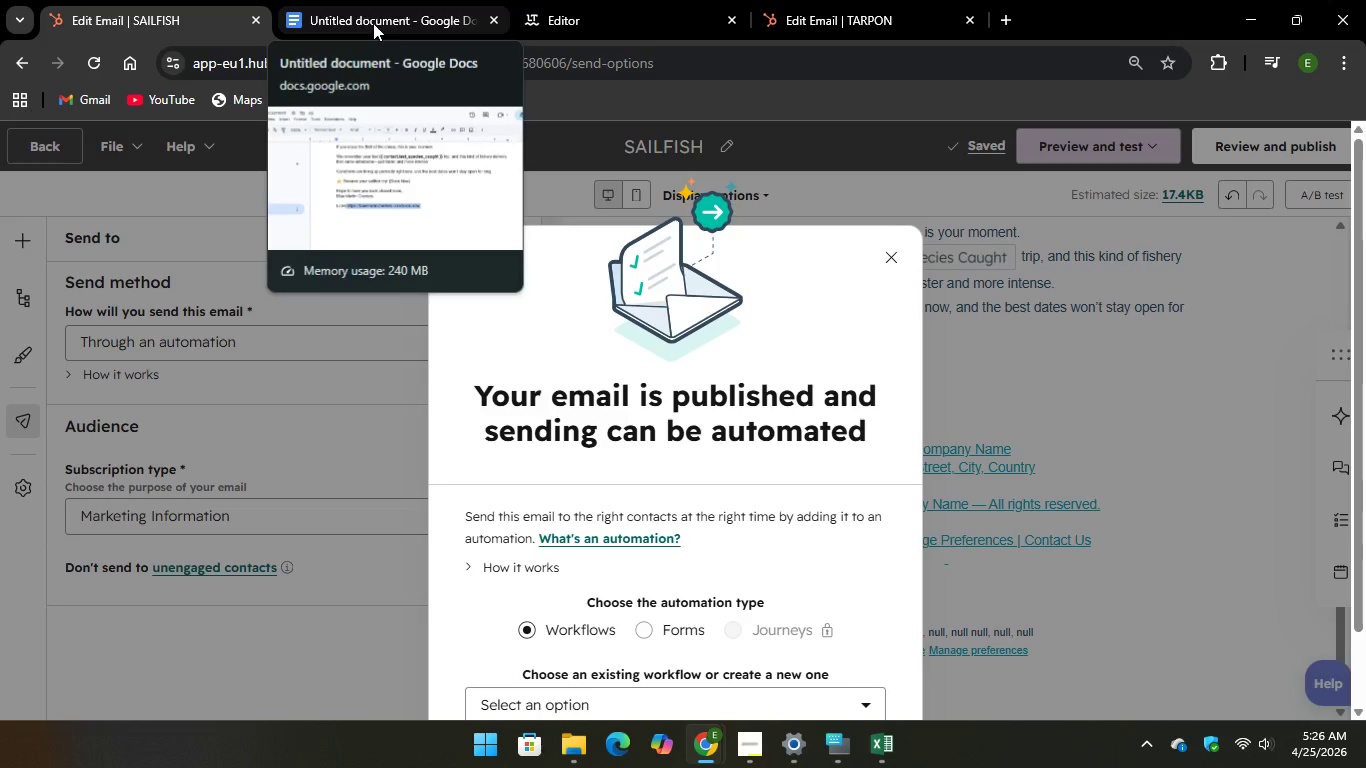 
wait(7.45)
 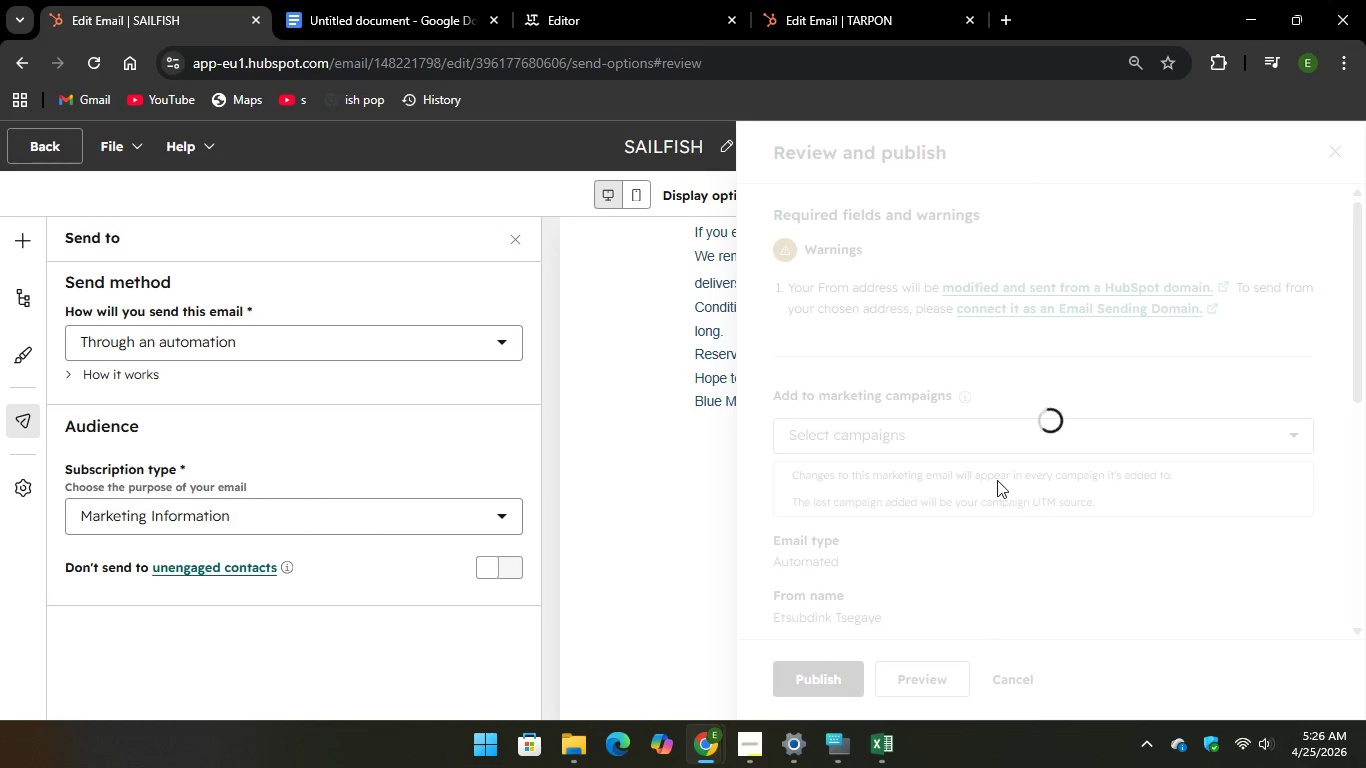 
left_click([898, 254])
 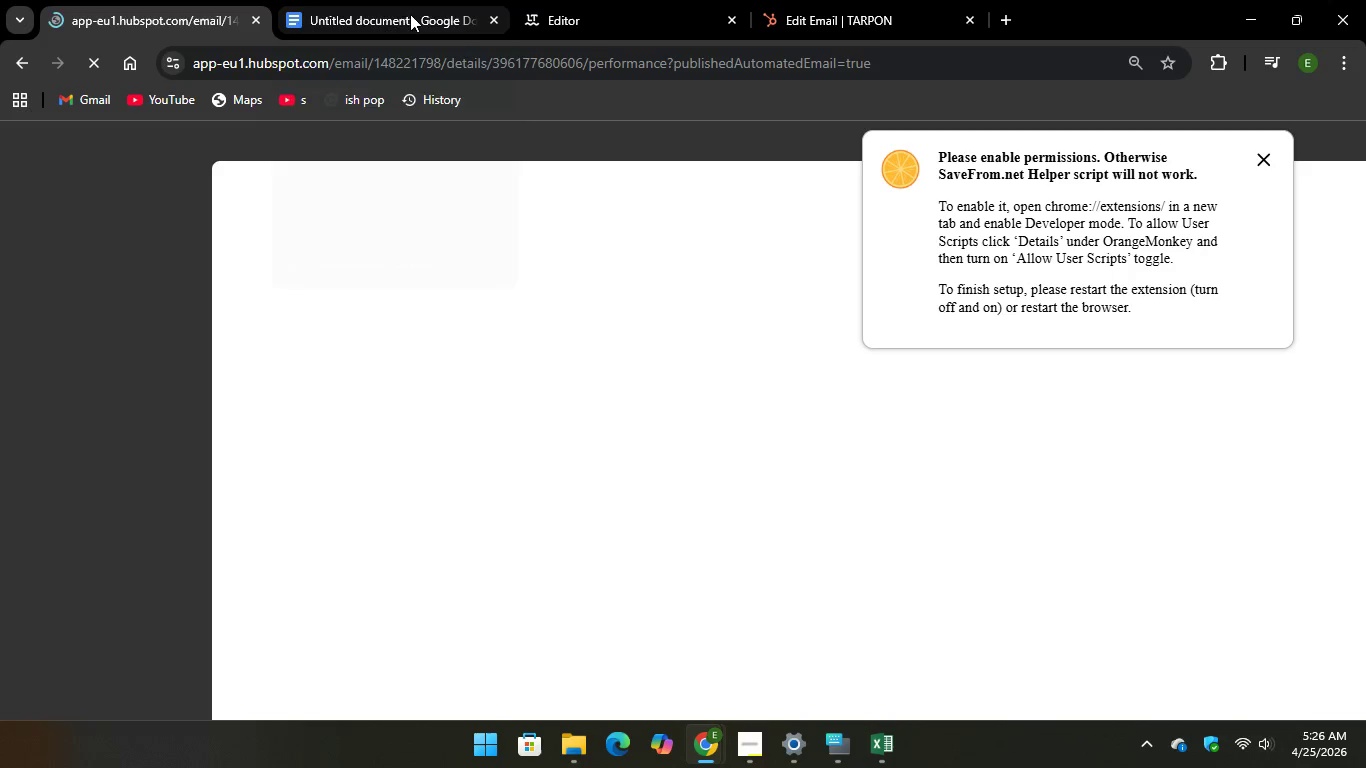 
left_click([389, 10])
 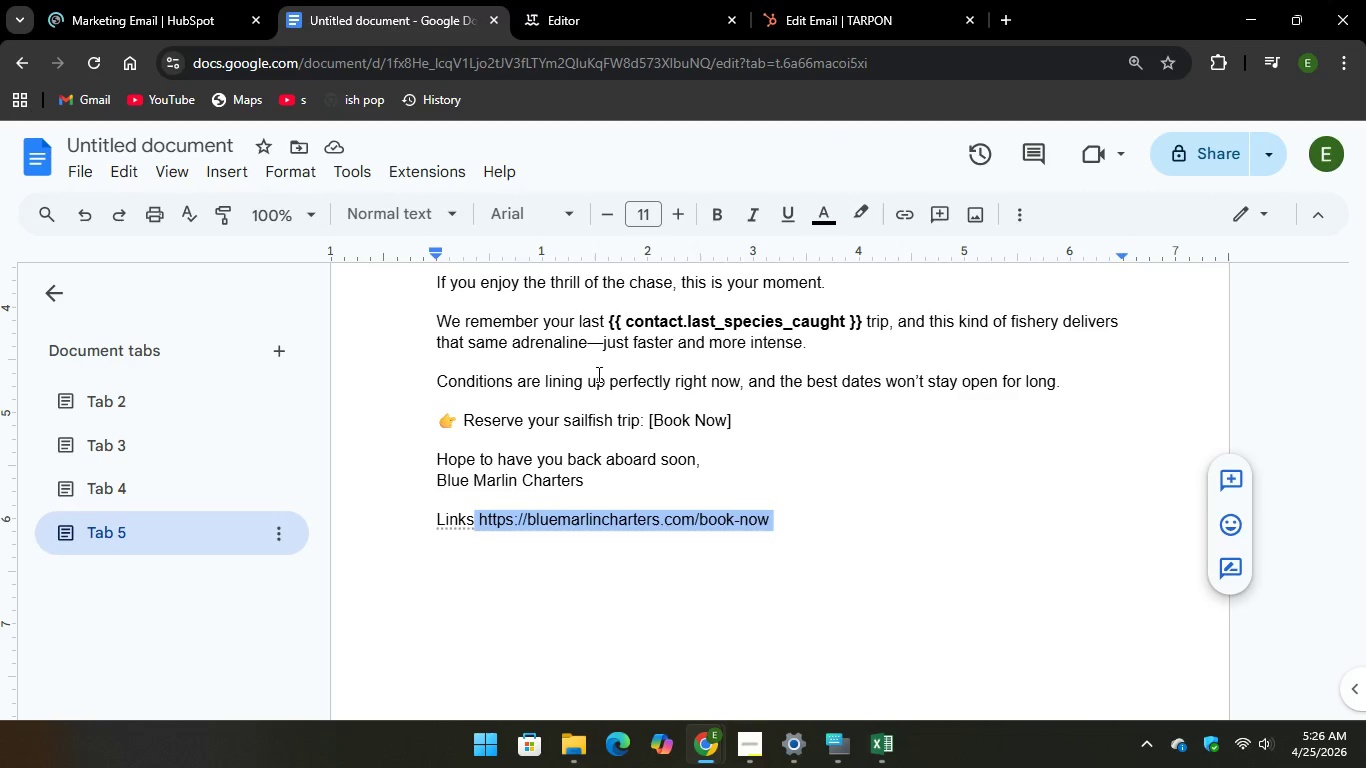 
scroll: coordinate [626, 359], scroll_direction: up, amount: 39.0
 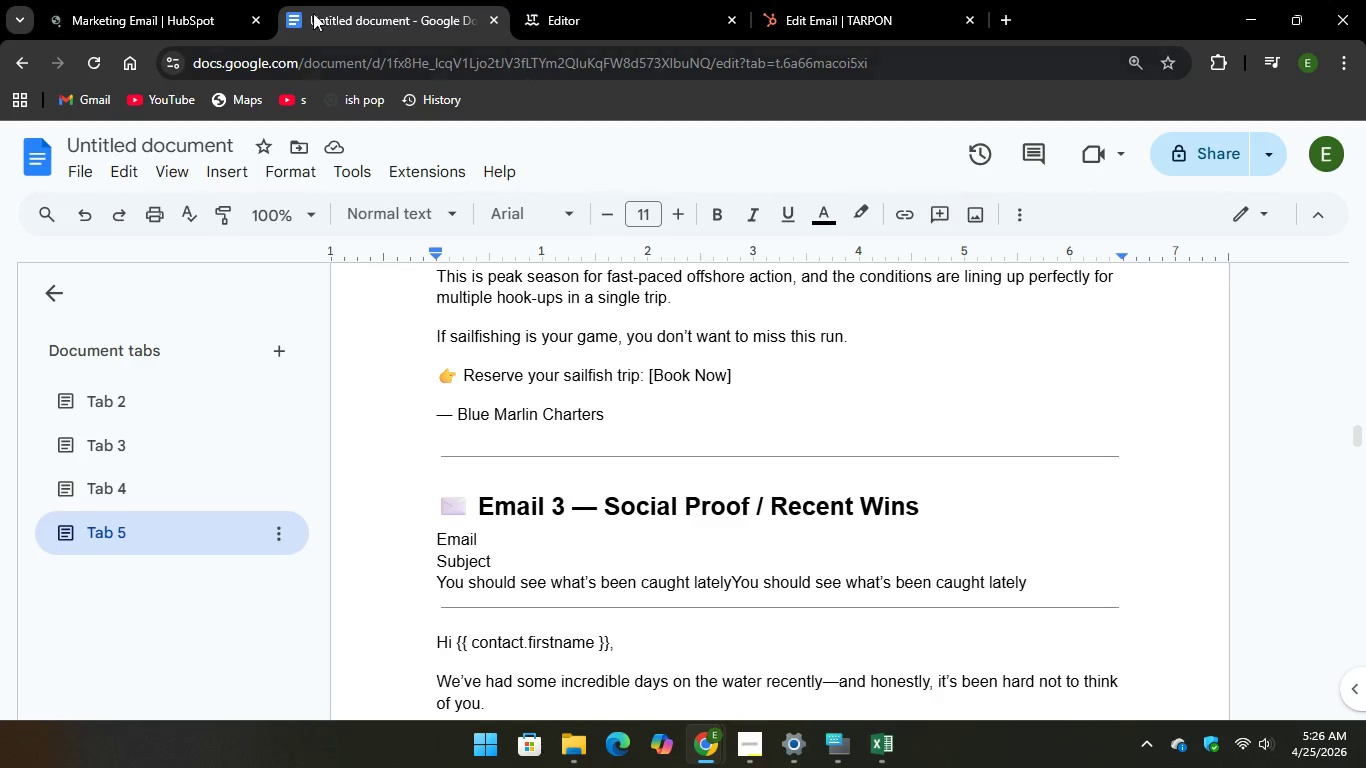 
left_click_drag(start_coordinate=[470, 513], to_coordinate=[426, 507])
 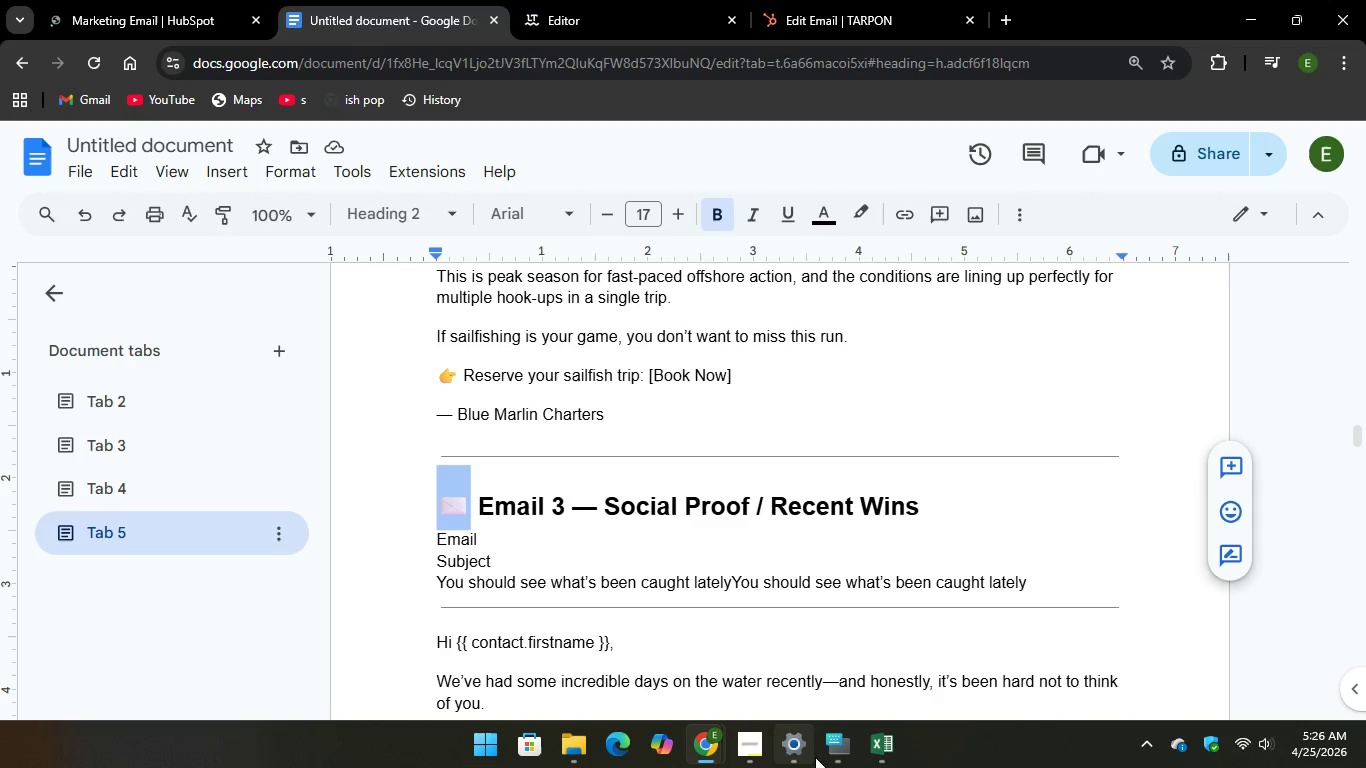 
left_click([839, 752])
 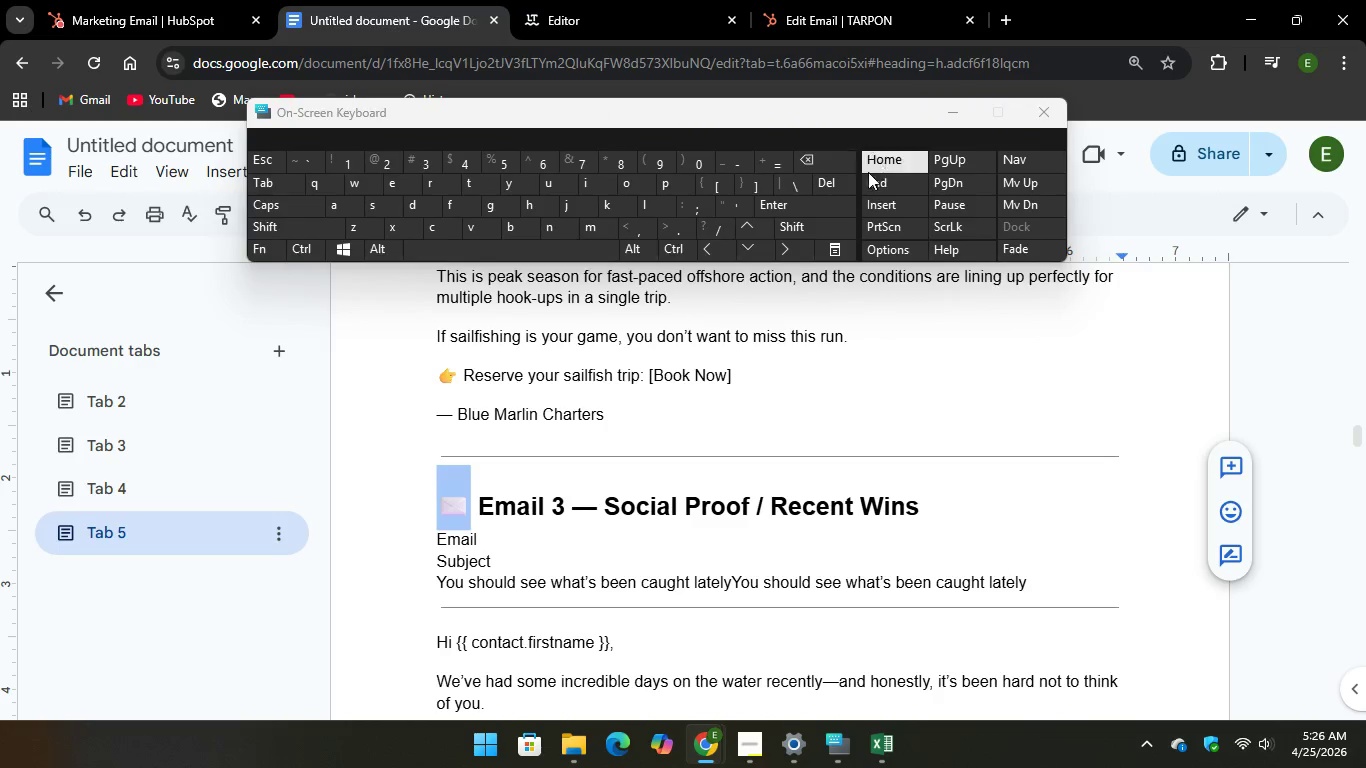 
key(Backspace)
 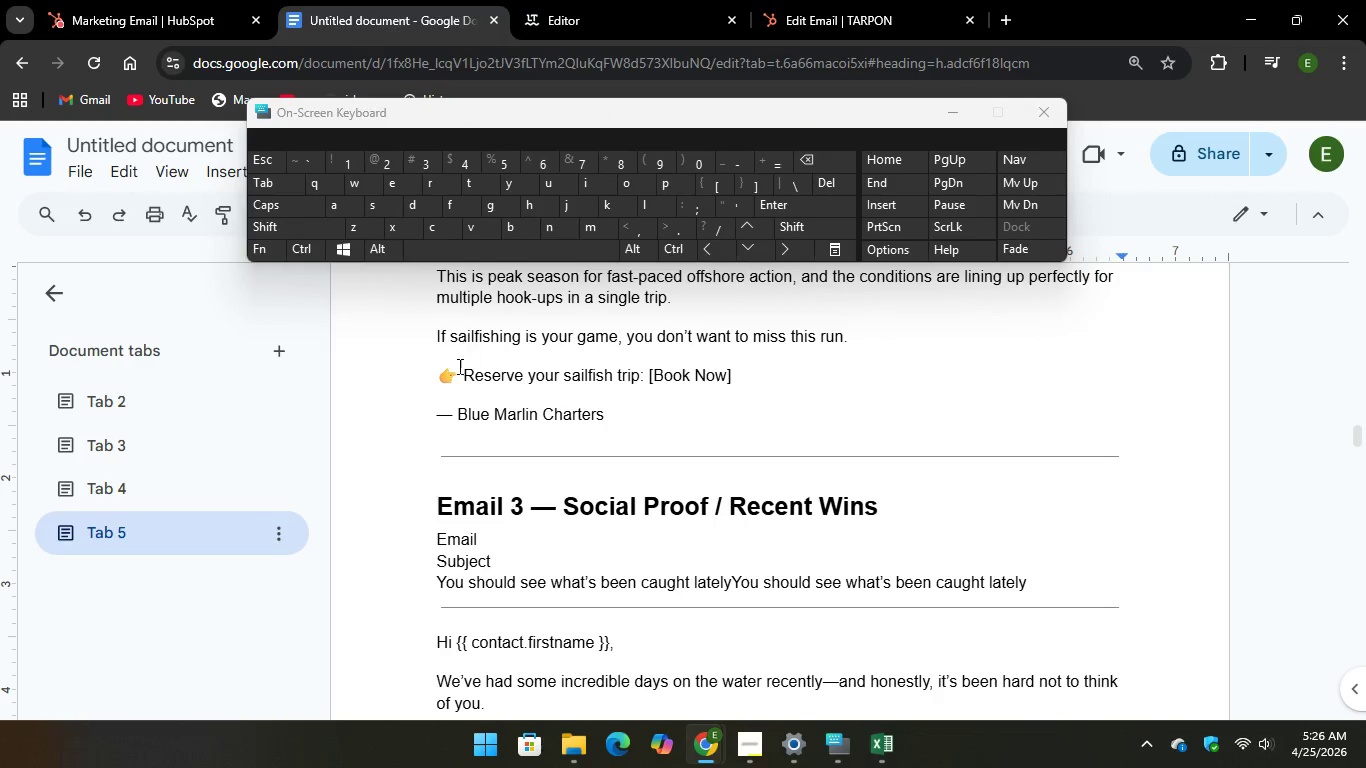 
left_click_drag(start_coordinate=[457, 382], to_coordinate=[431, 390])
 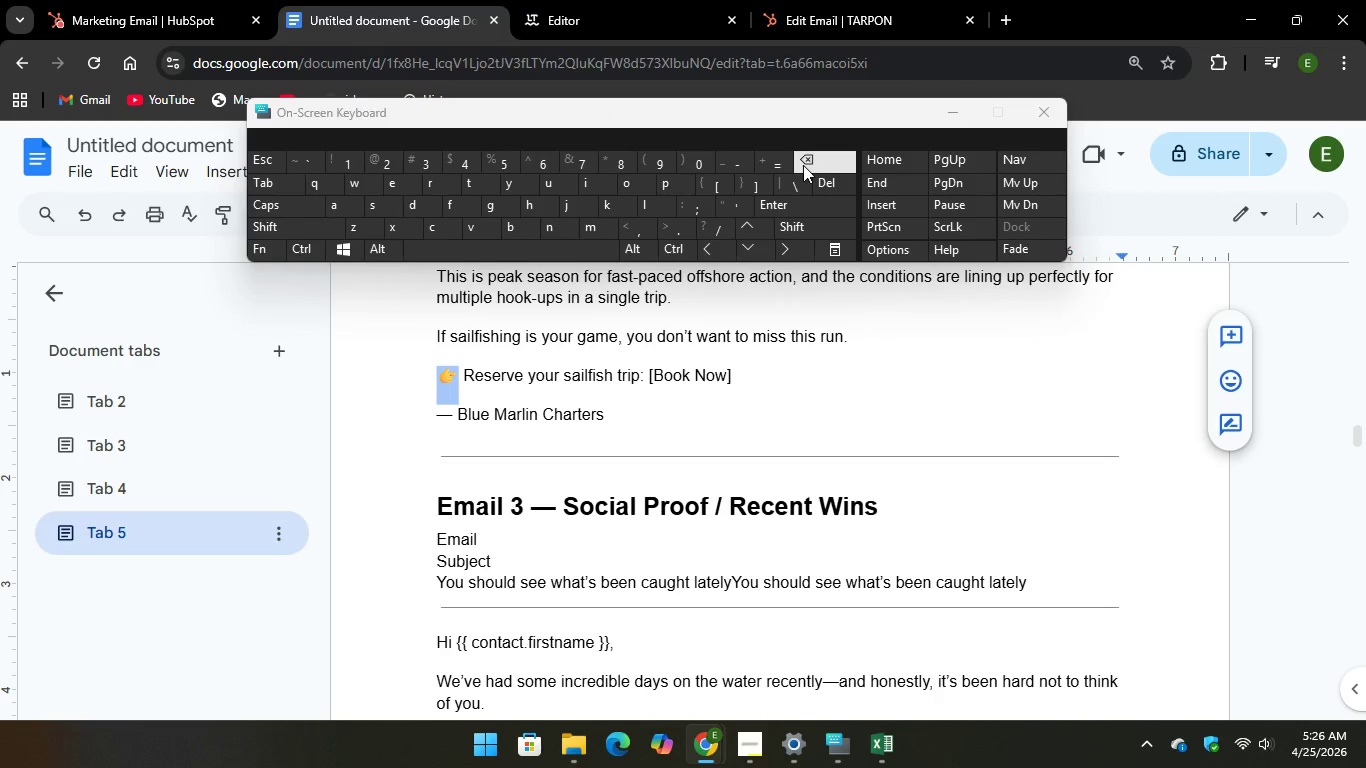 
key(Backspace)
 